 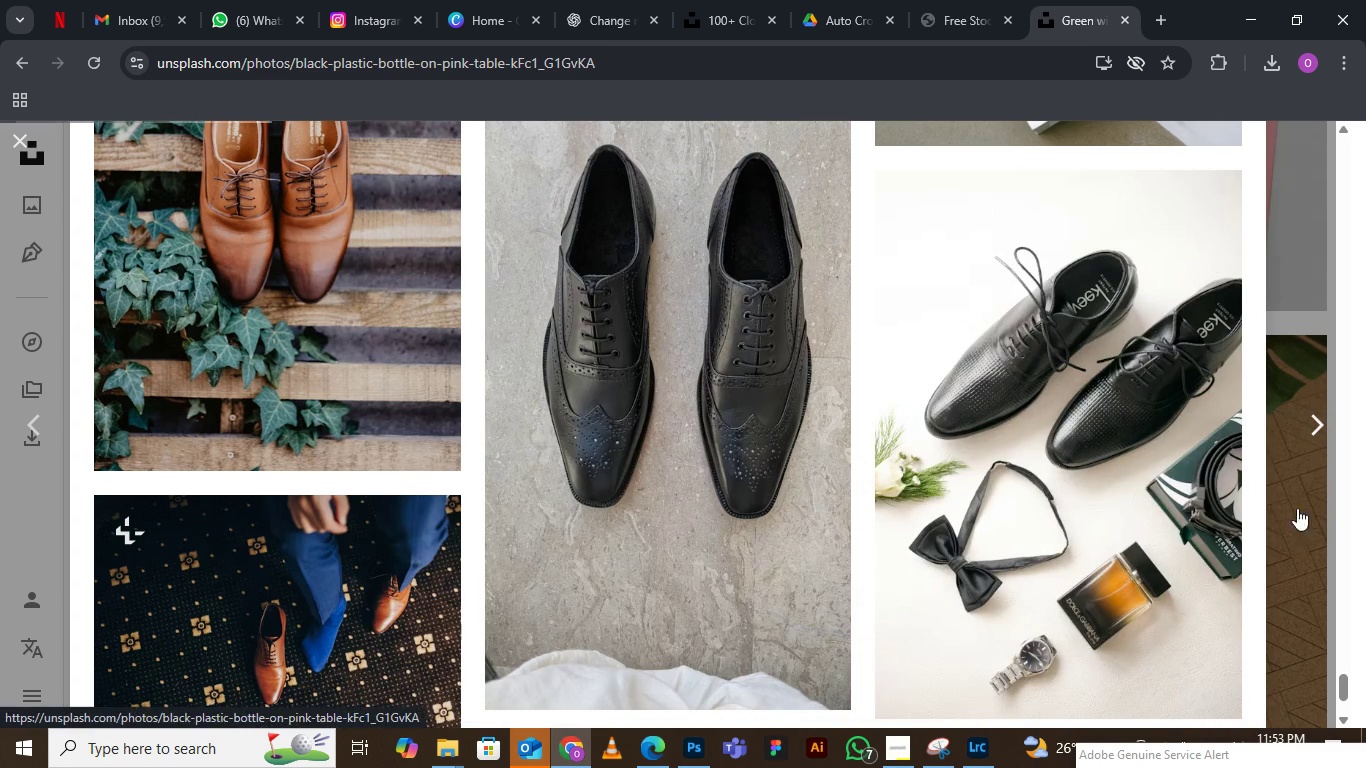 
scroll: coordinate [478, 318], scroll_direction: up, amount: 13.0
 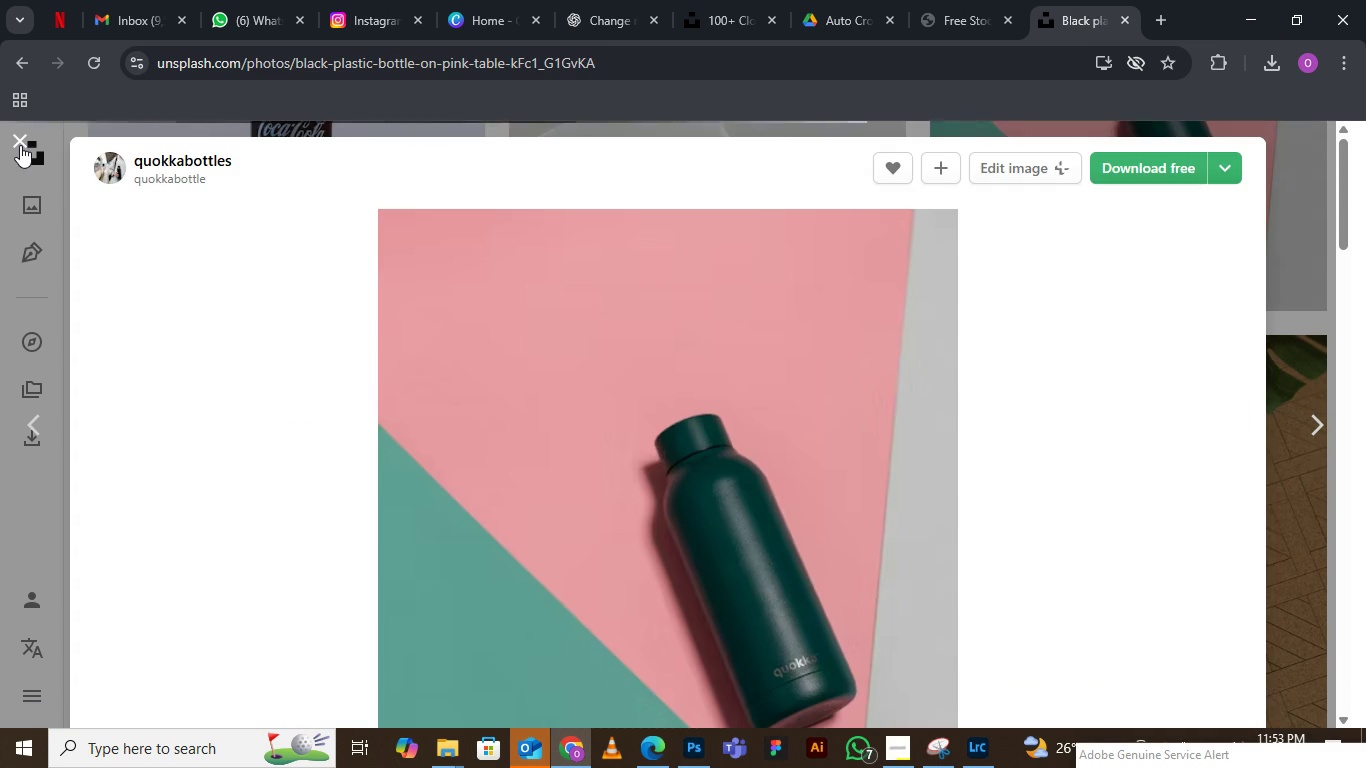 
left_click([20, 144])
 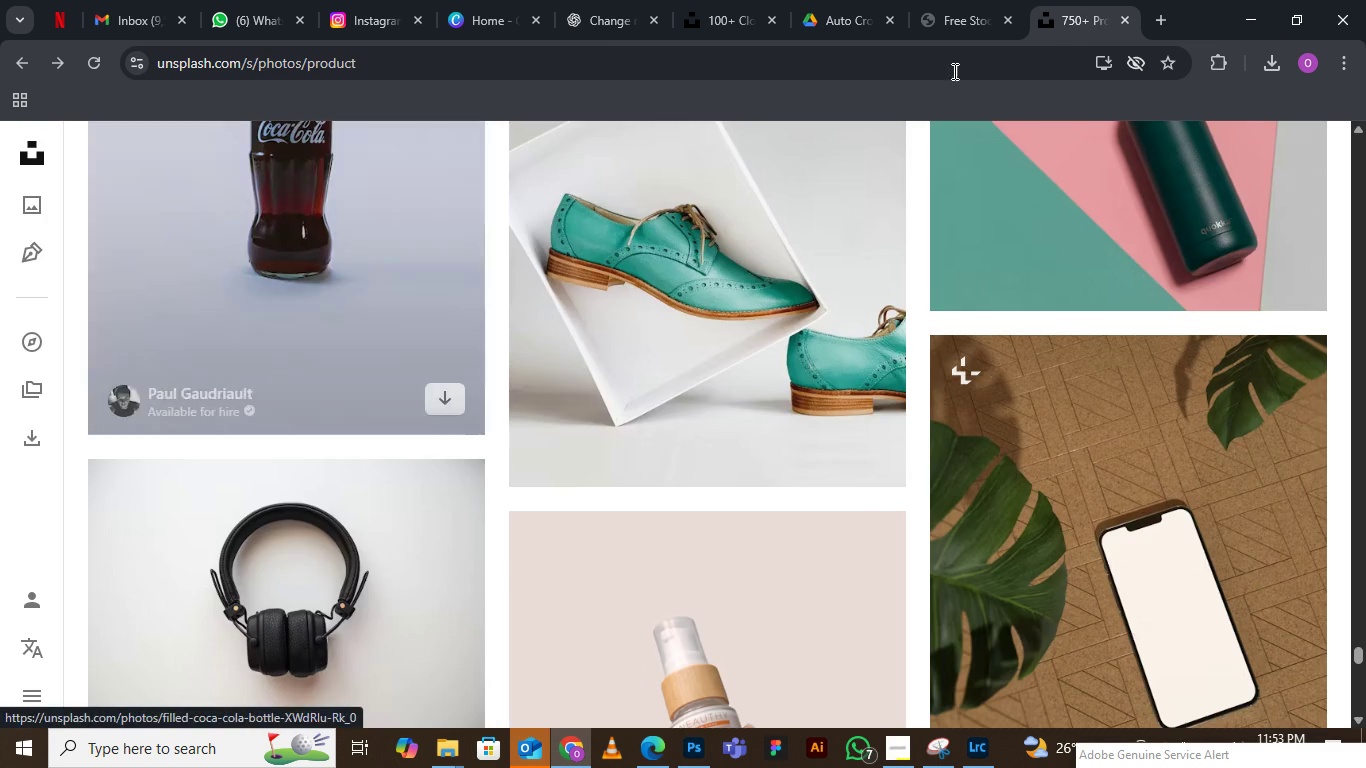 
left_click([950, 7])
 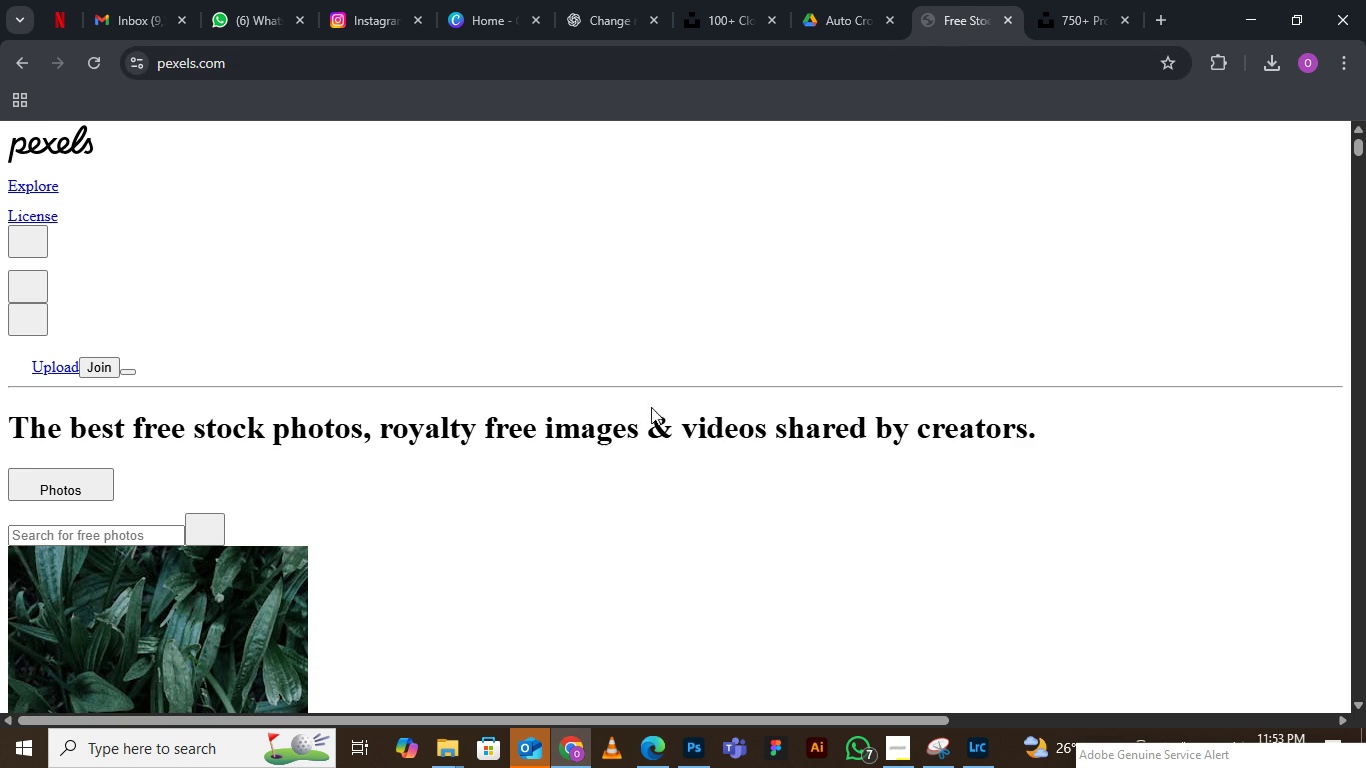 
scroll: coordinate [637, 433], scroll_direction: down, amount: 5.0
 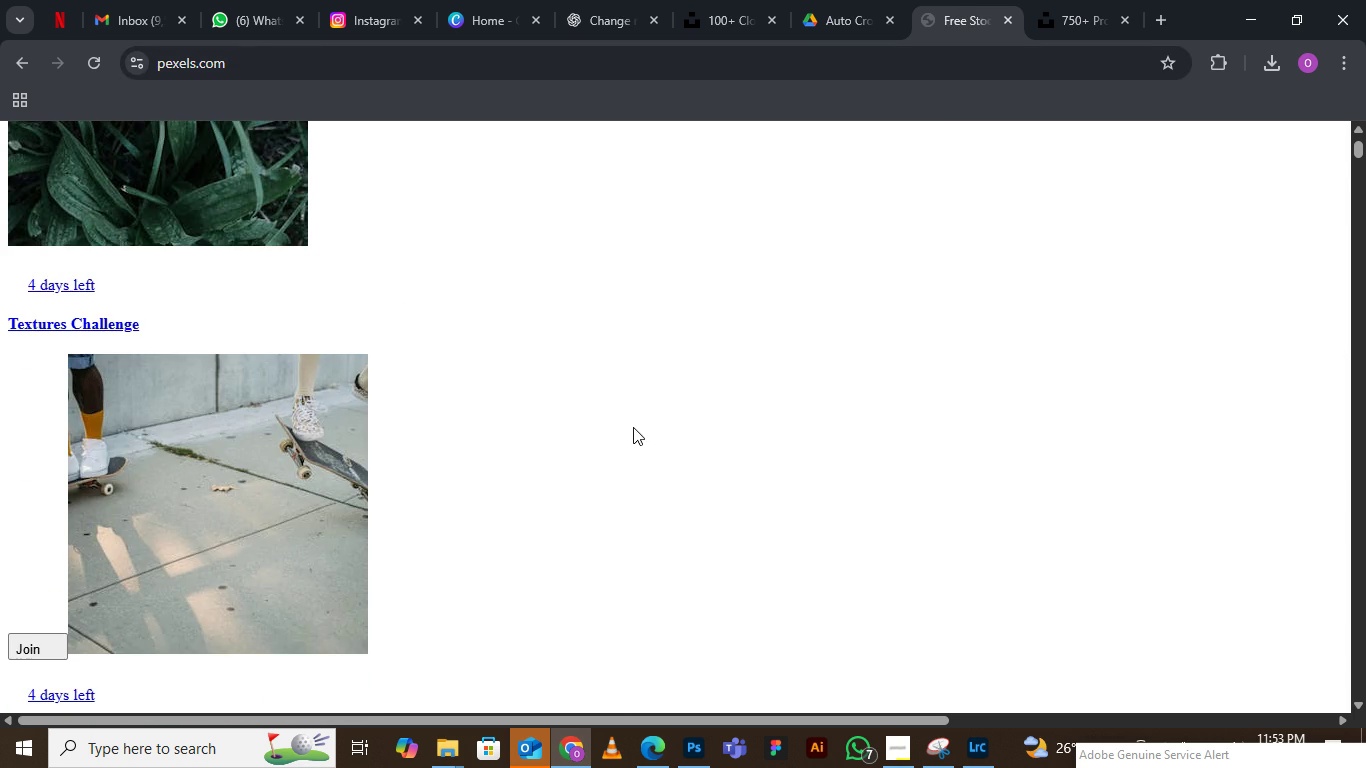 
scroll: coordinate [633, 425], scroll_direction: up, amount: 1.0
 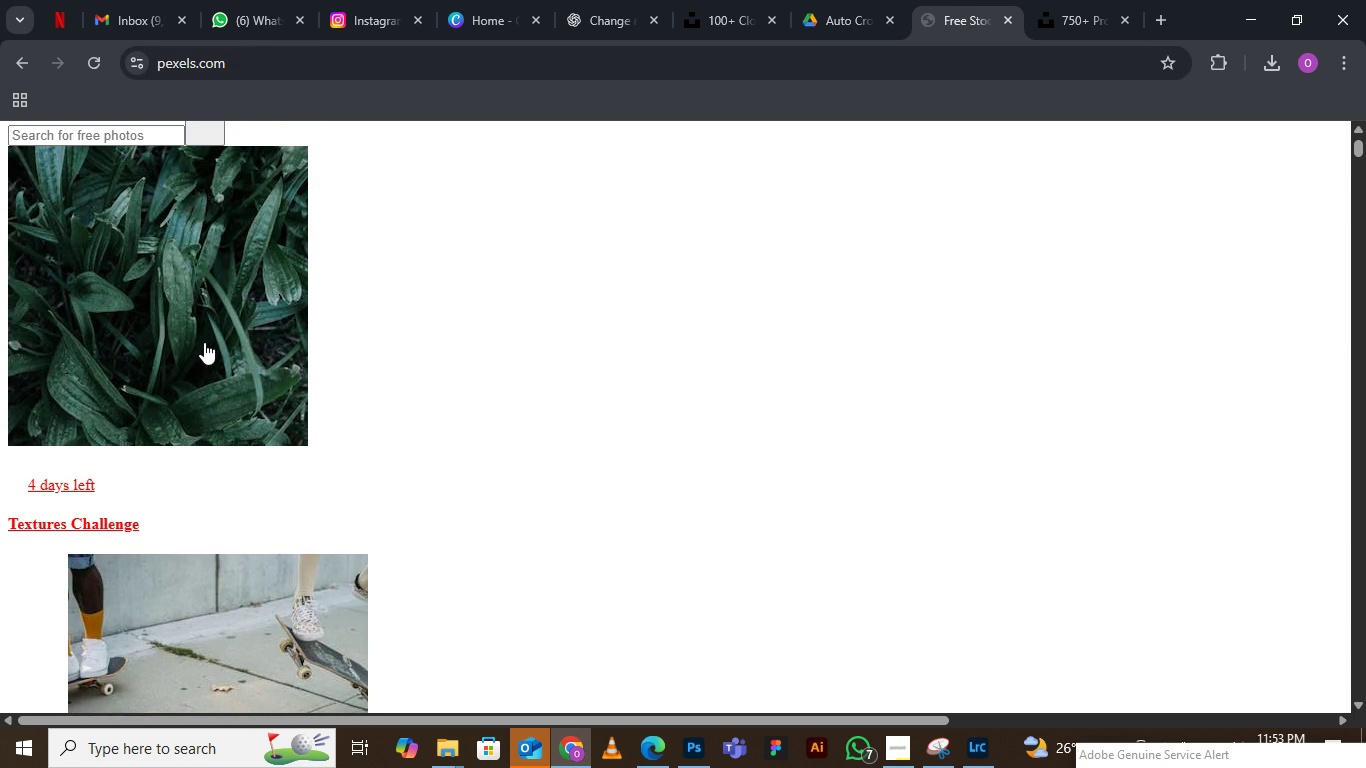 
left_click([204, 342])
 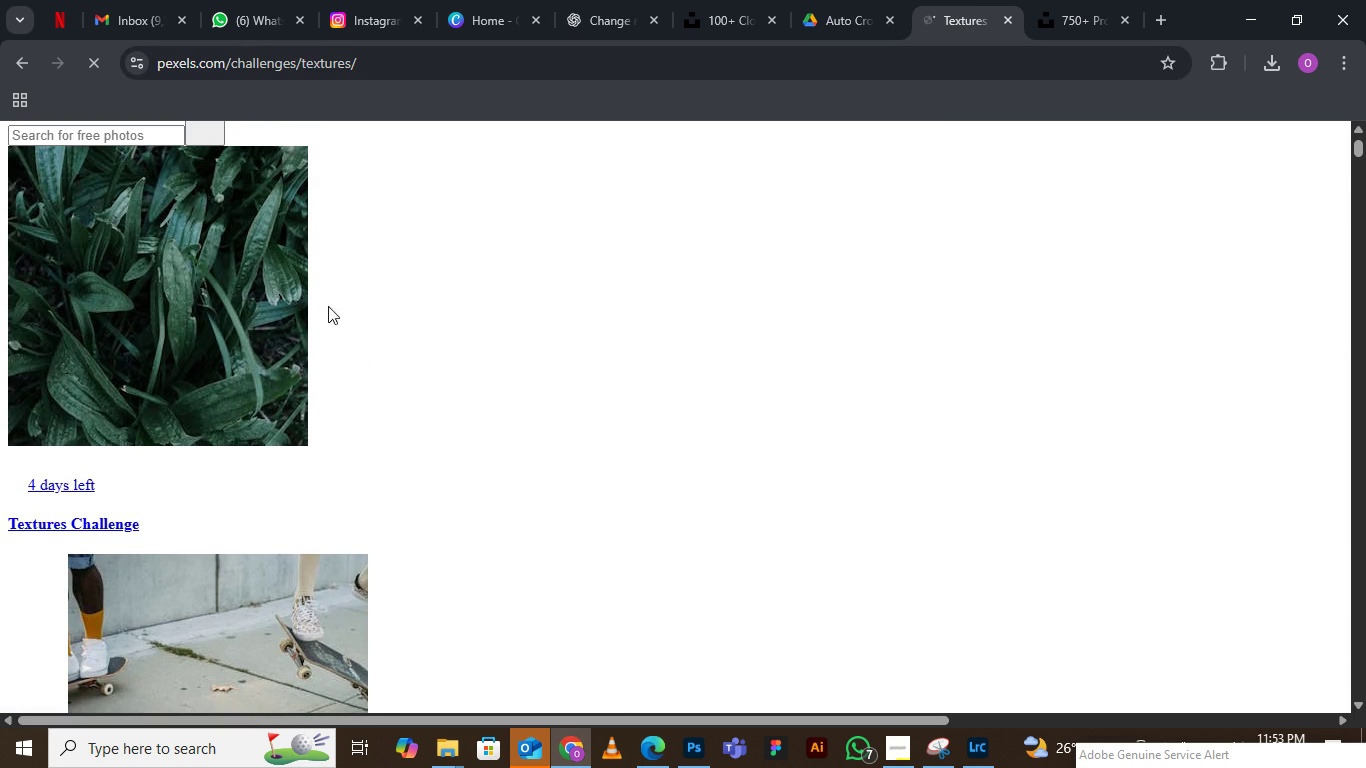 
left_click([190, 226])
 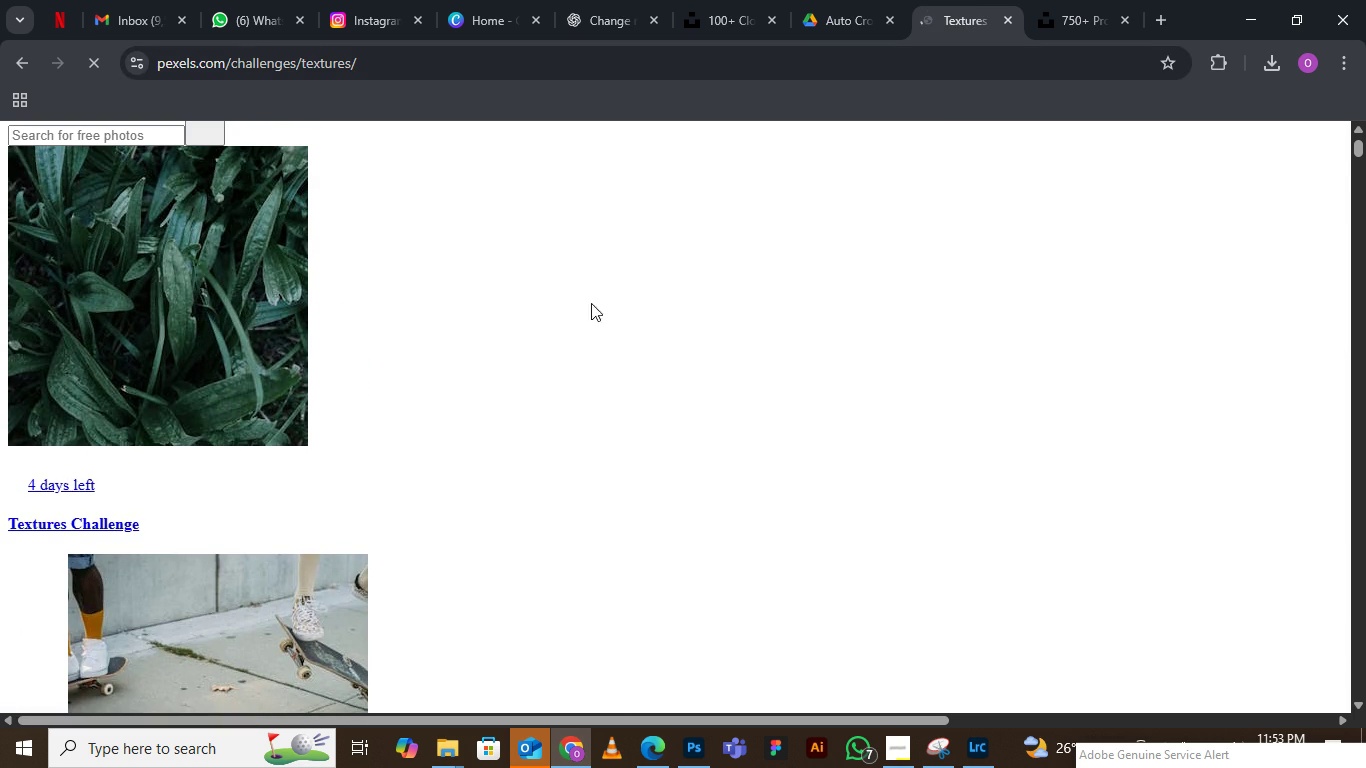 
scroll: coordinate [603, 314], scroll_direction: down, amount: 5.0
 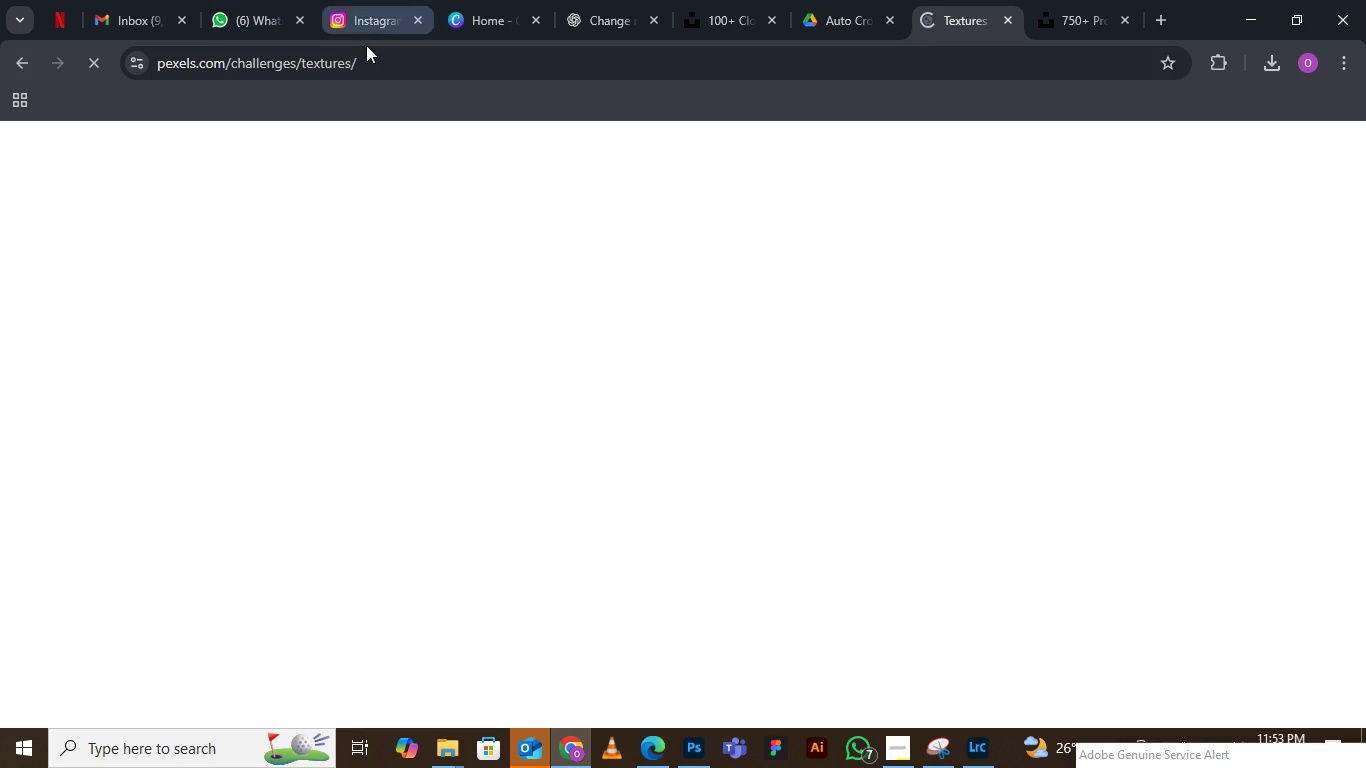 
left_click([861, 0])
 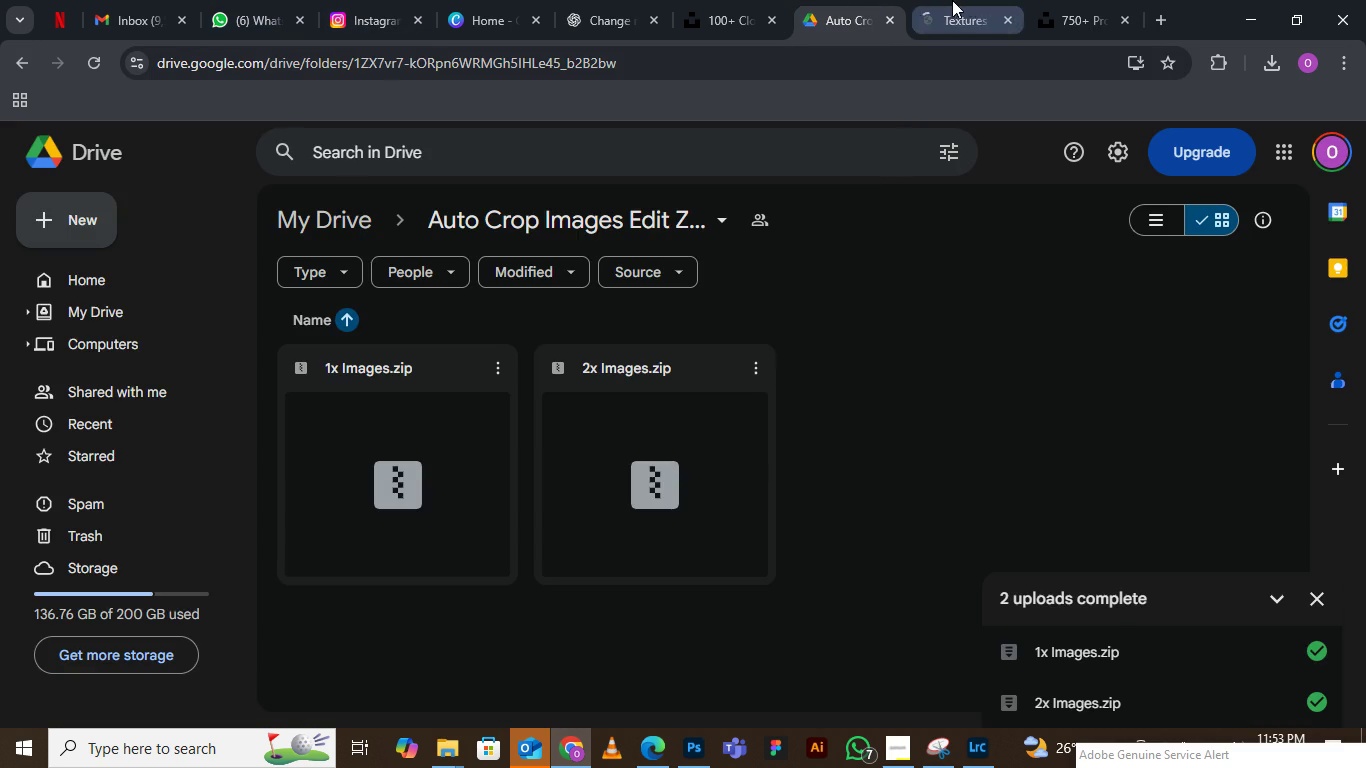 
left_click([947, 0])
 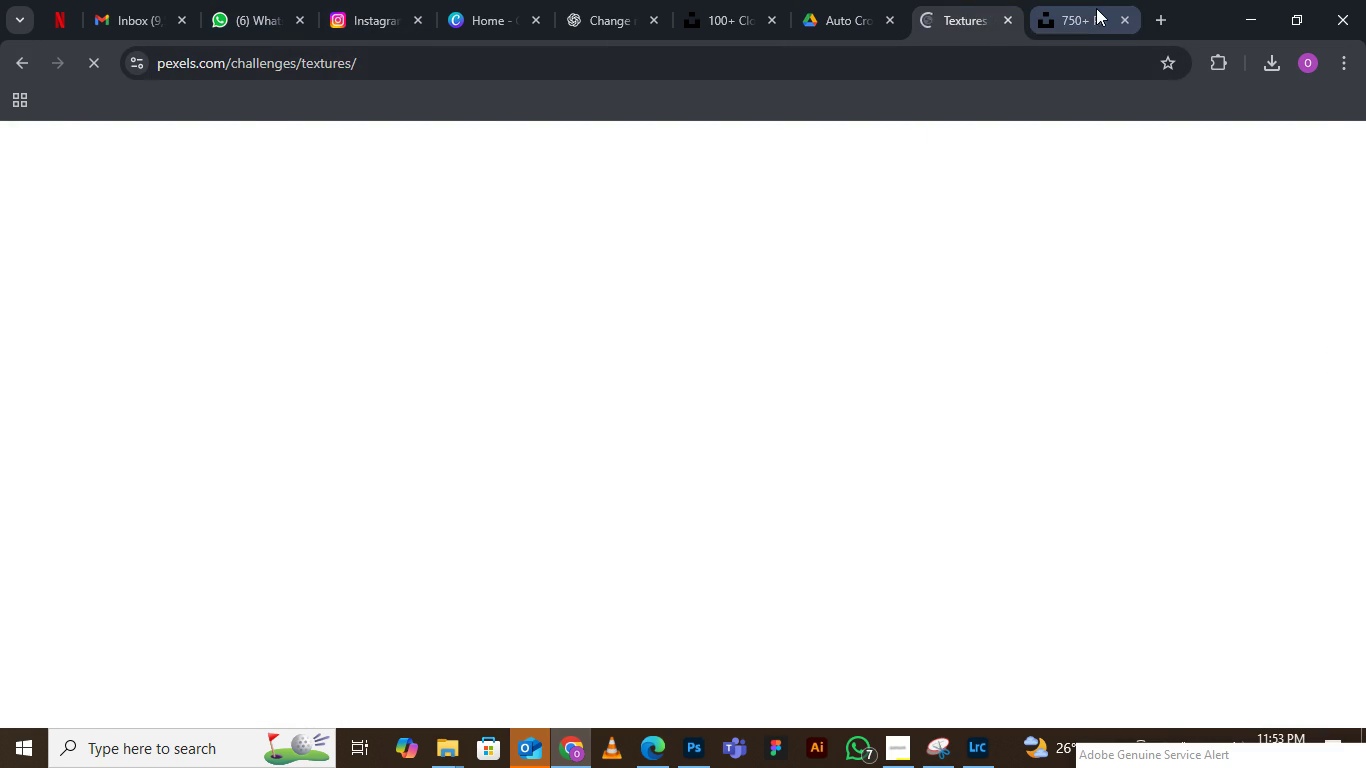 
left_click([1096, 8])
 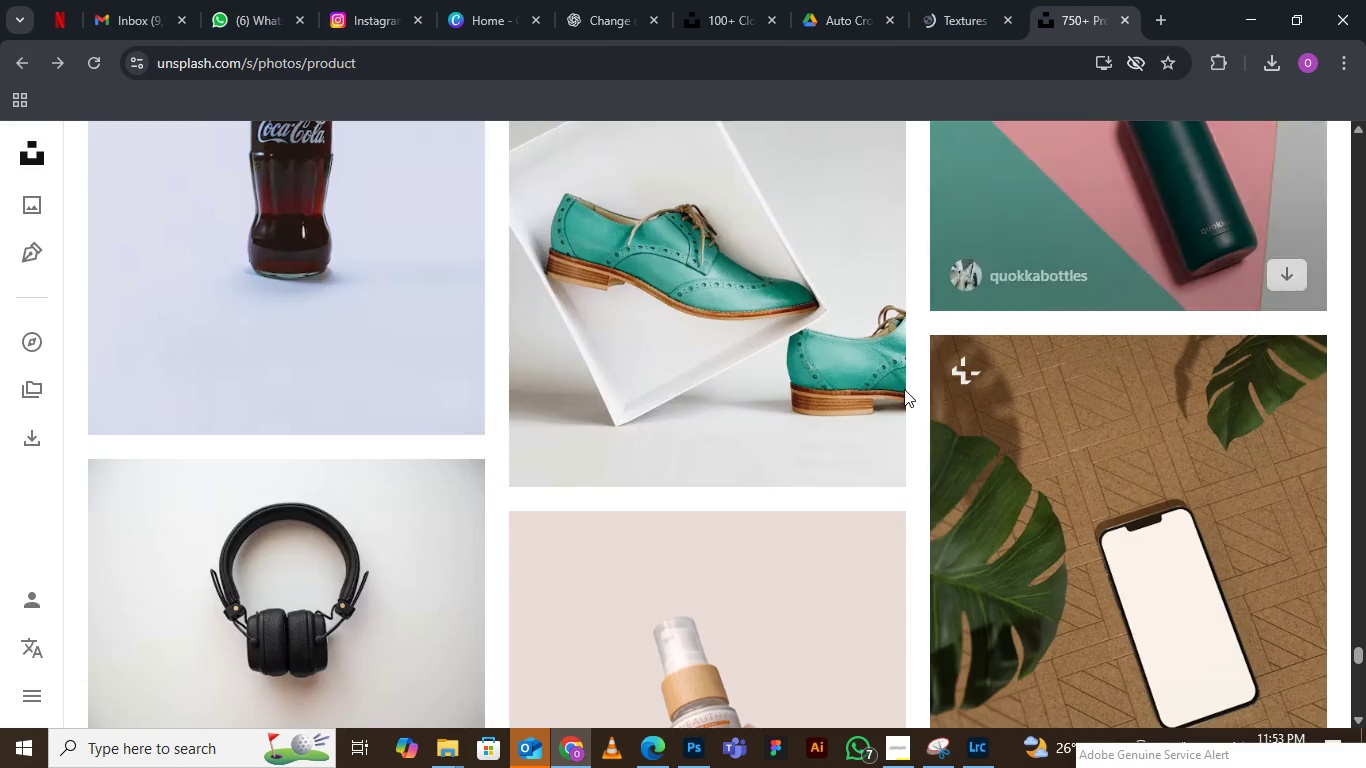 
scroll: coordinate [850, 427], scroll_direction: down, amount: 6.0
 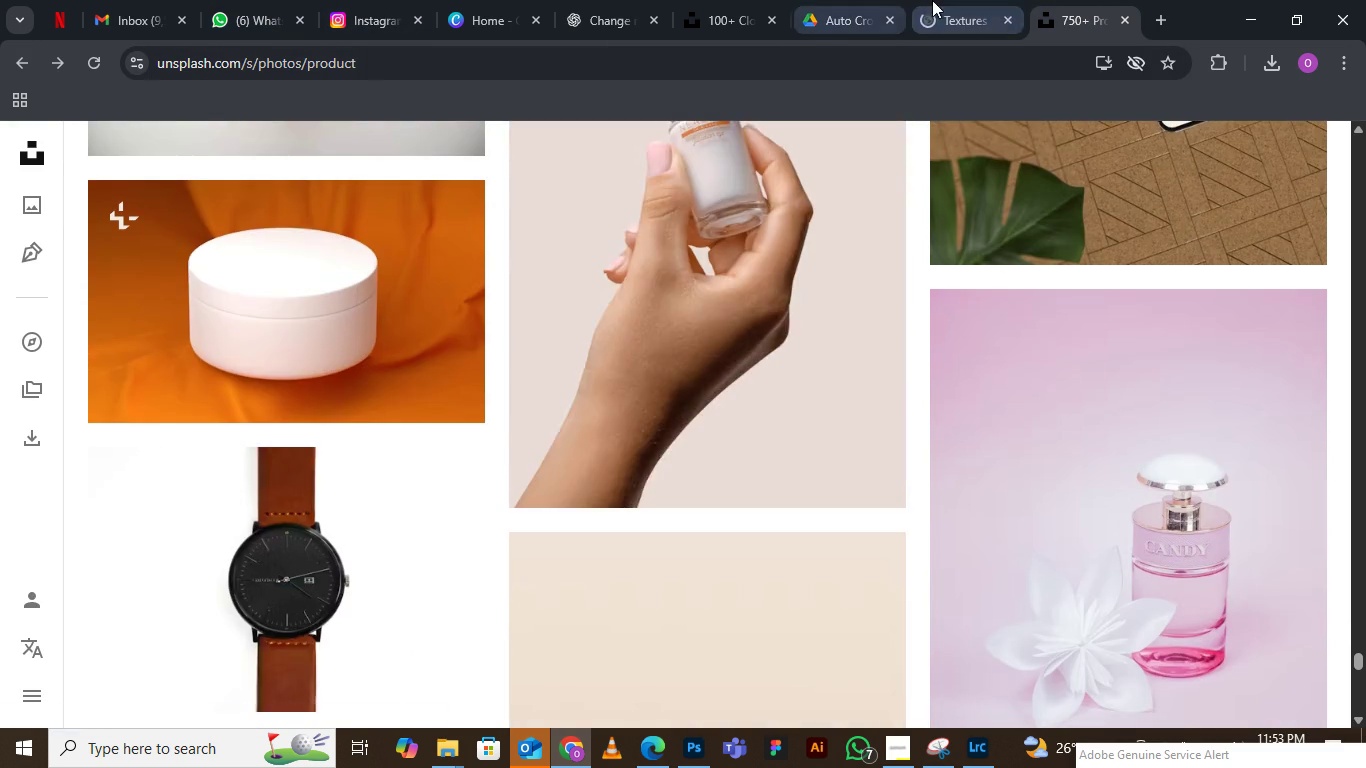 
left_click([933, 0])
 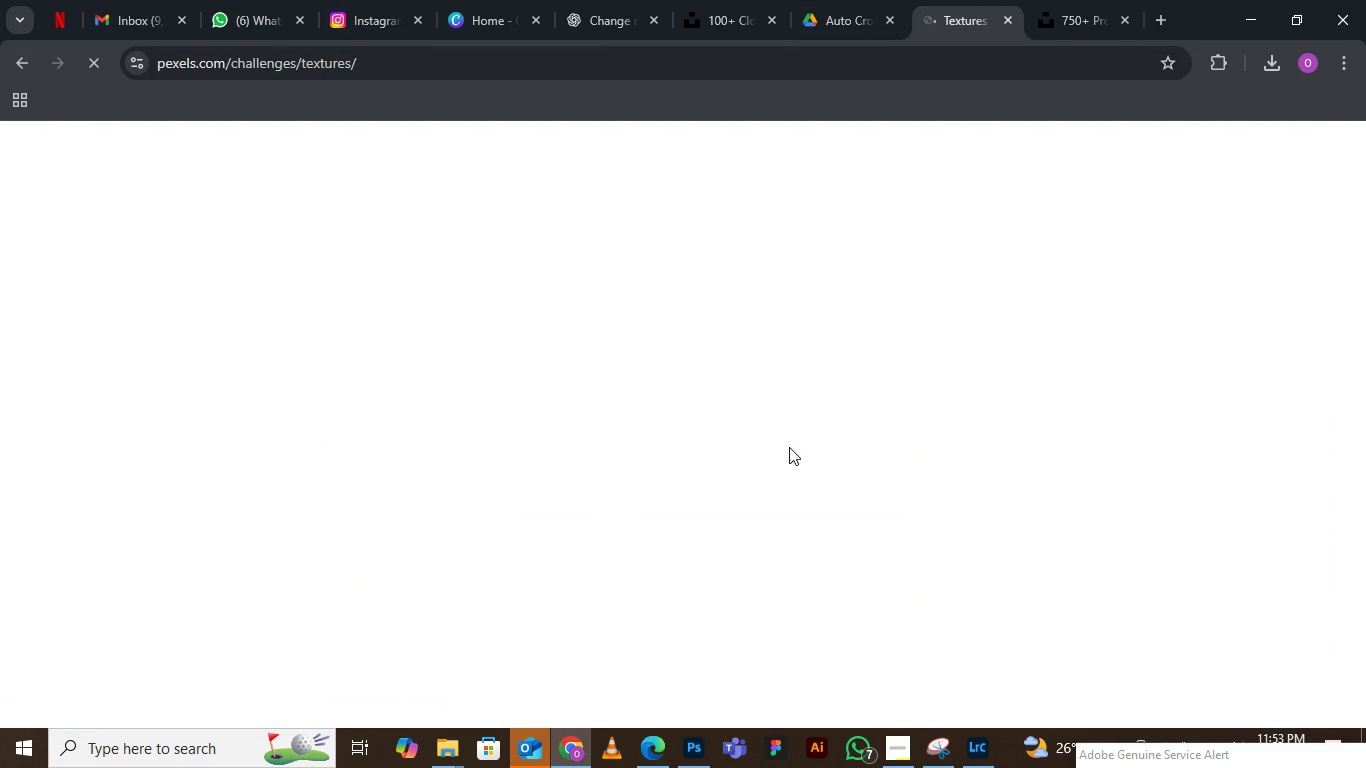 
scroll: coordinate [748, 396], scroll_direction: up, amount: 11.0
 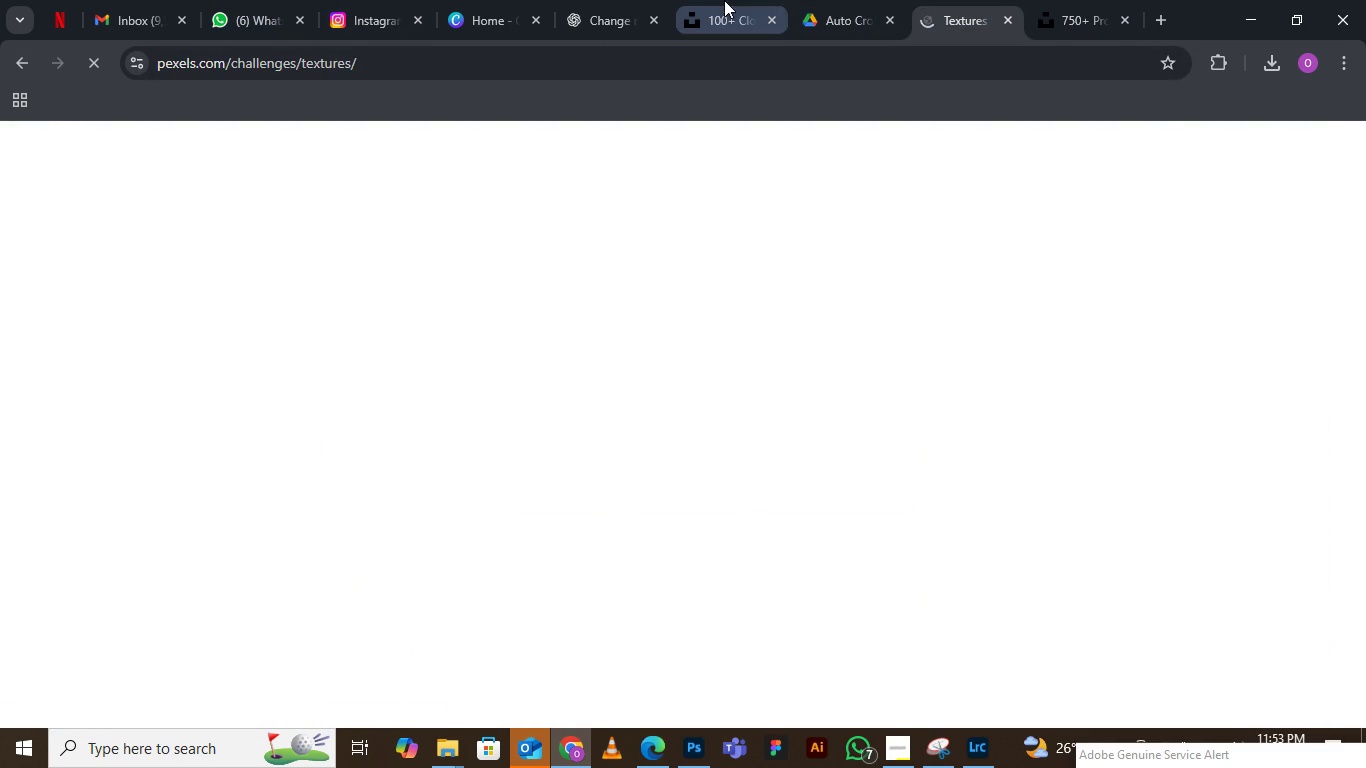 
left_click([724, 0])
 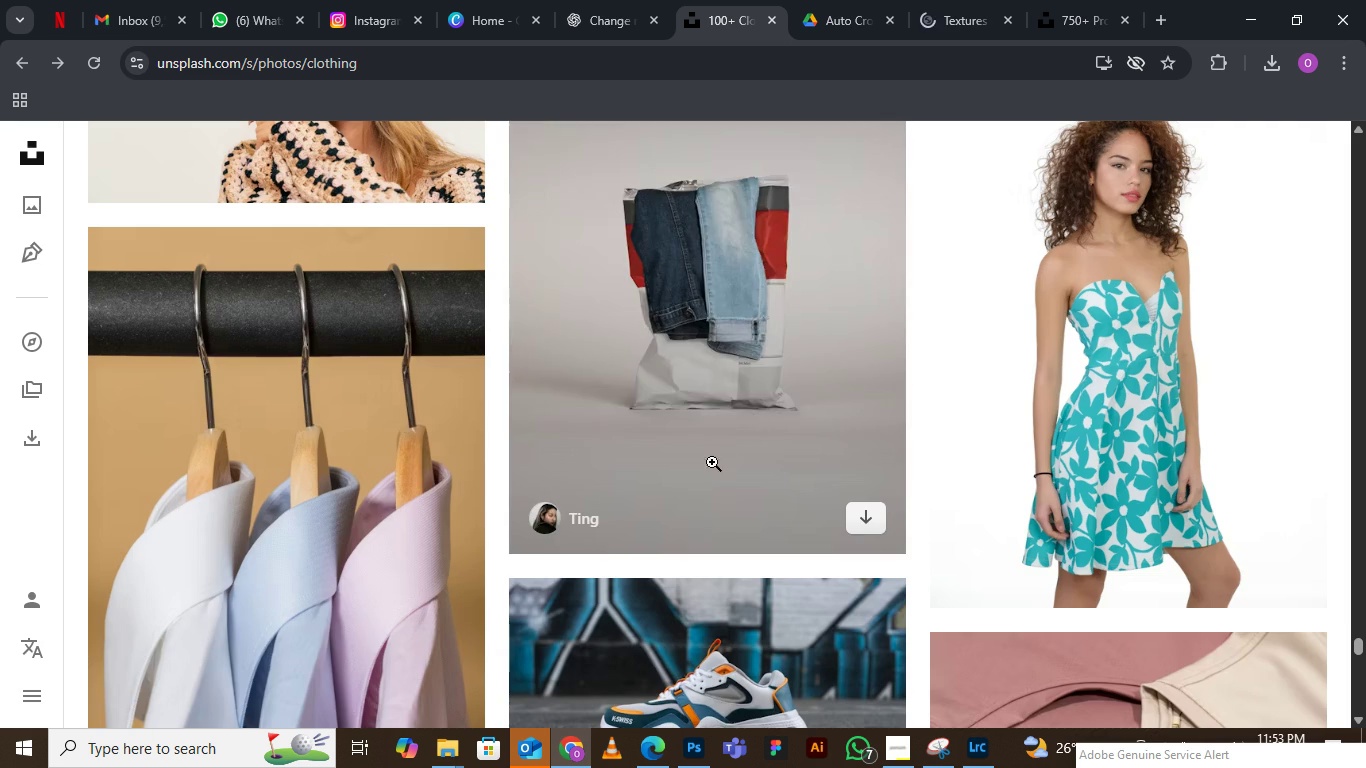 
scroll: coordinate [720, 448], scroll_direction: down, amount: 15.0
 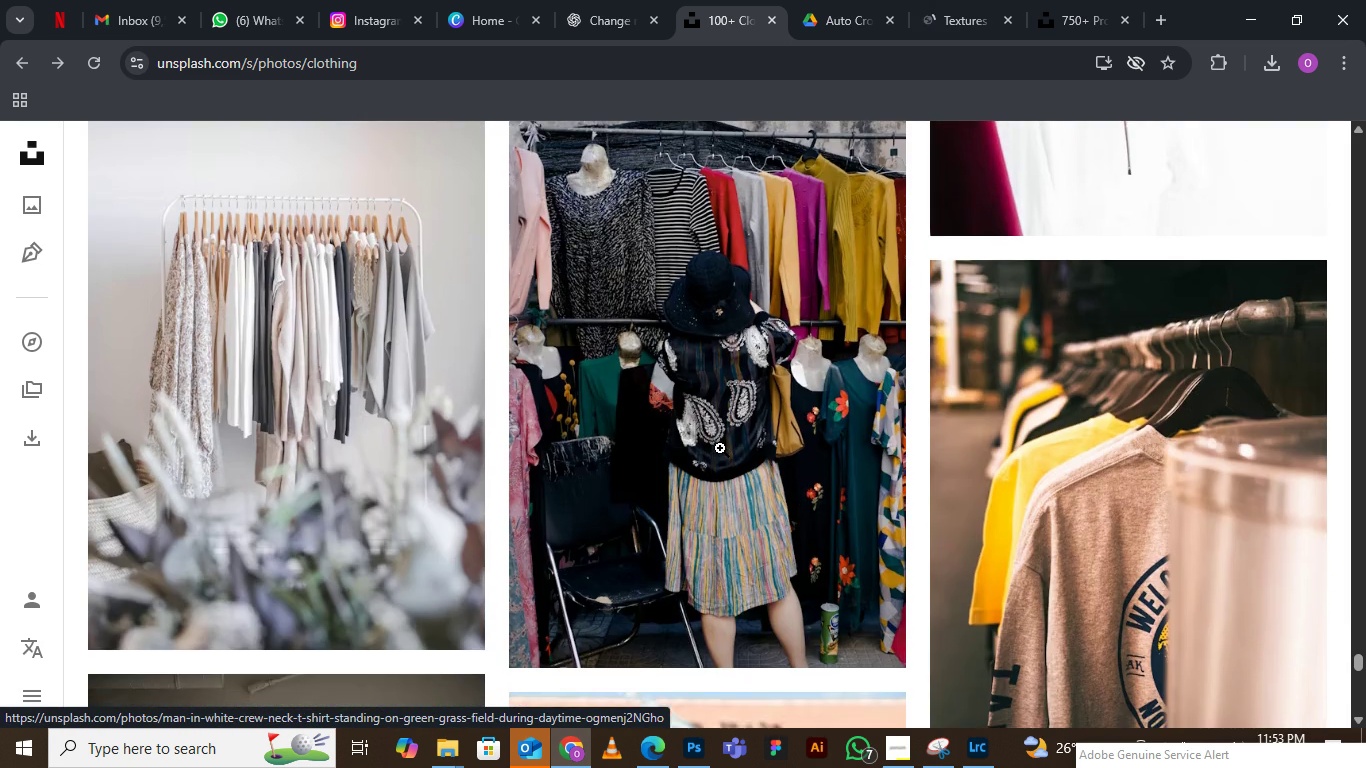 
scroll: coordinate [720, 448], scroll_direction: up, amount: 2.0
 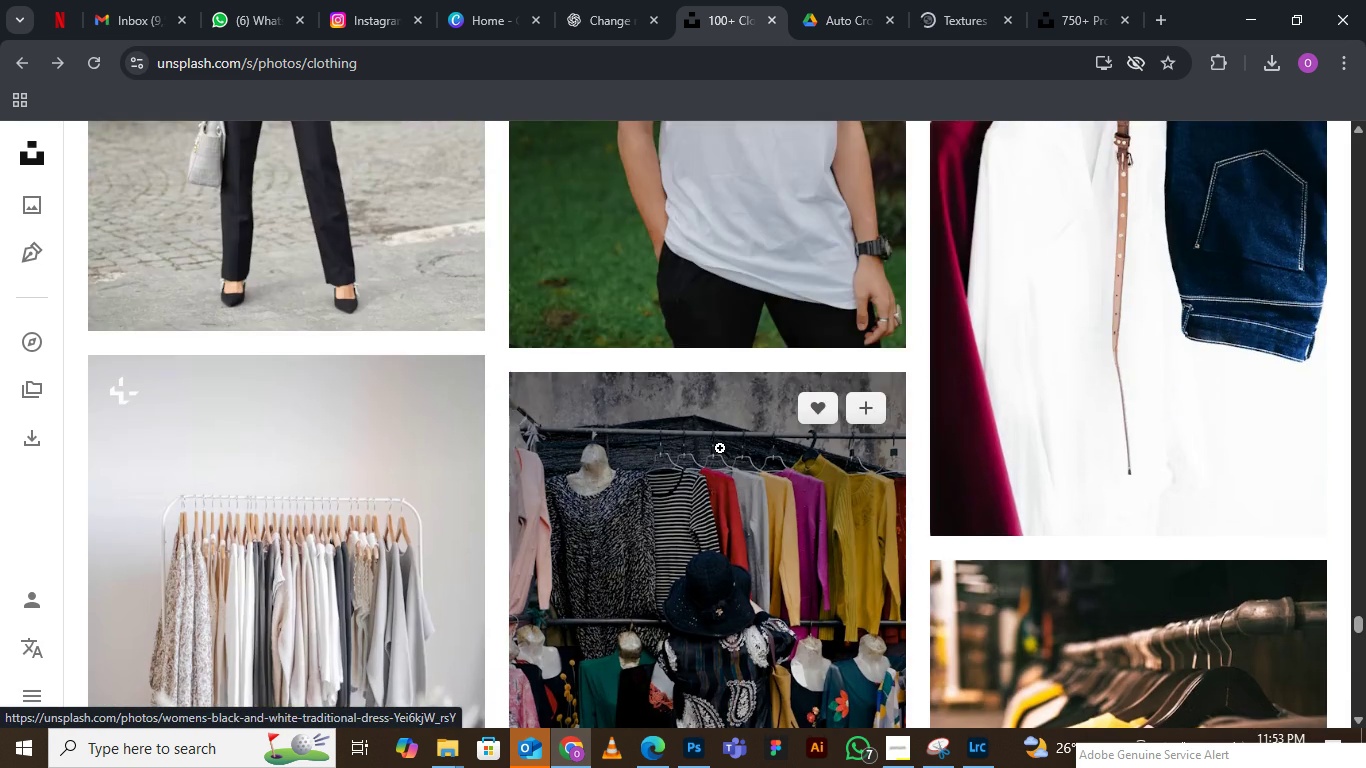 
scroll: coordinate [720, 448], scroll_direction: down, amount: 10.0
 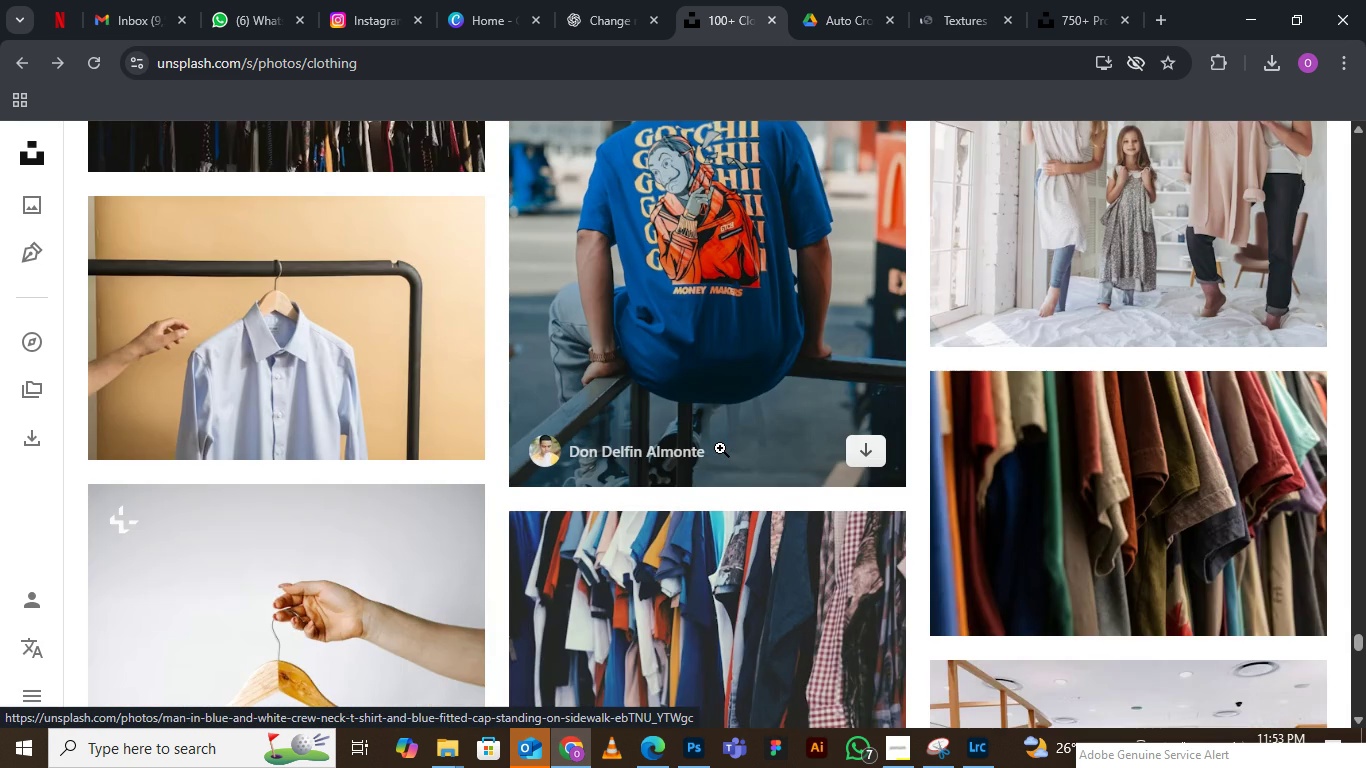 
scroll: coordinate [720, 448], scroll_direction: up, amount: 1.0
 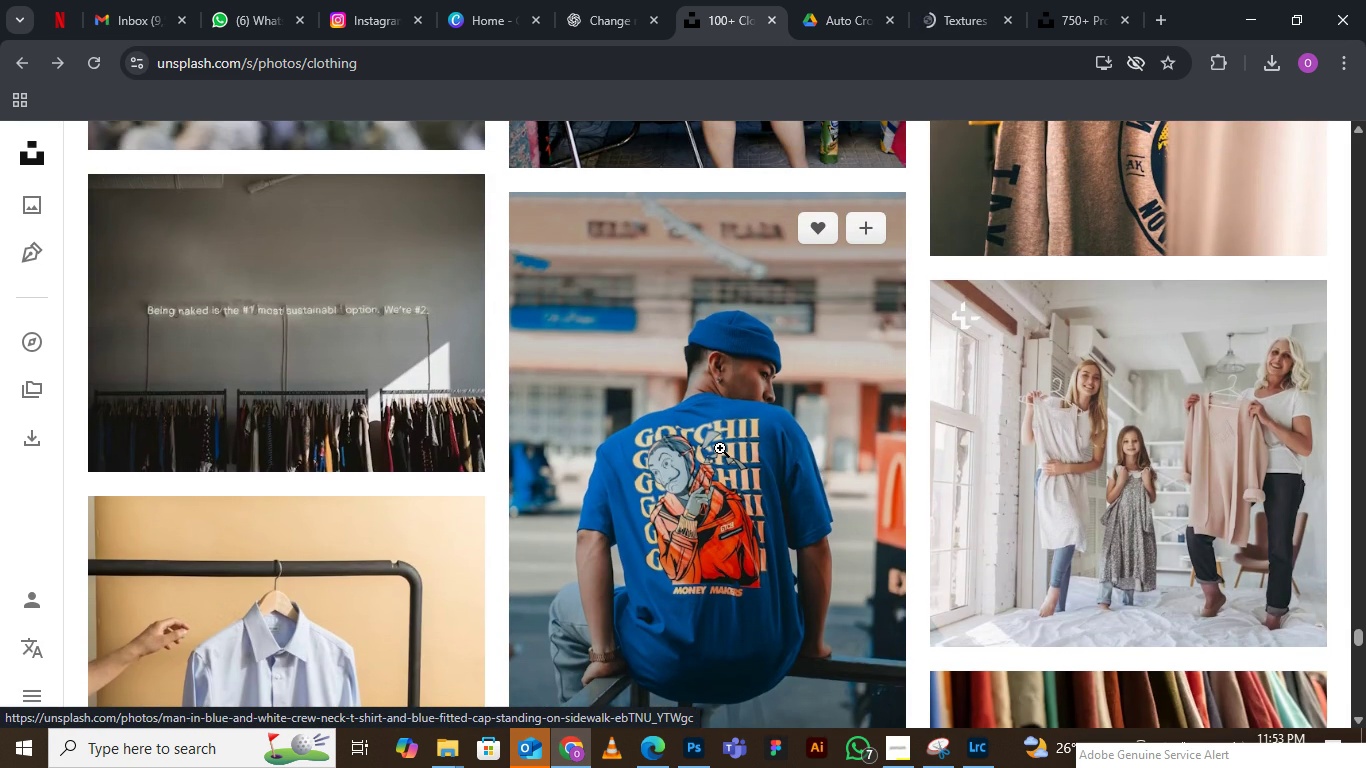 
scroll: coordinate [720, 448], scroll_direction: none, amount: 0.0
 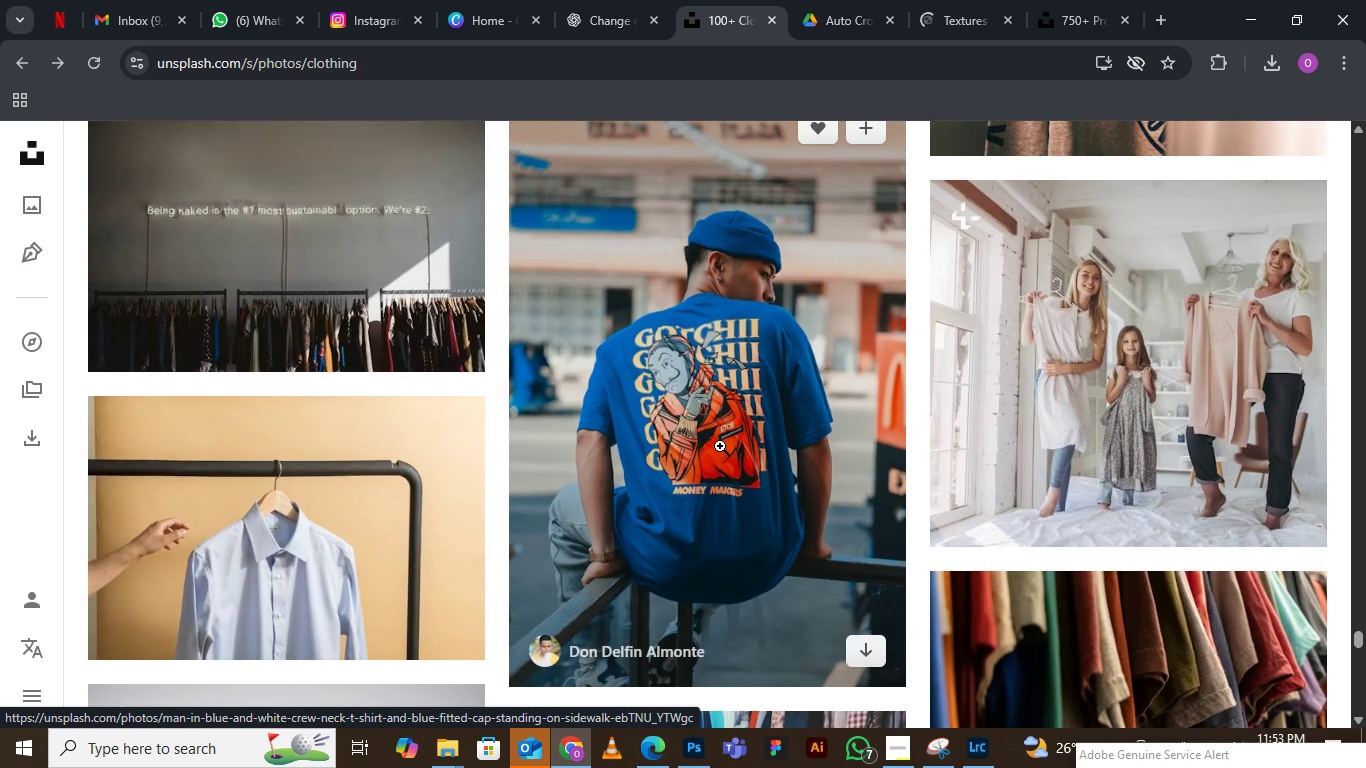 
scroll: coordinate [720, 446], scroll_direction: down, amount: 7.0
 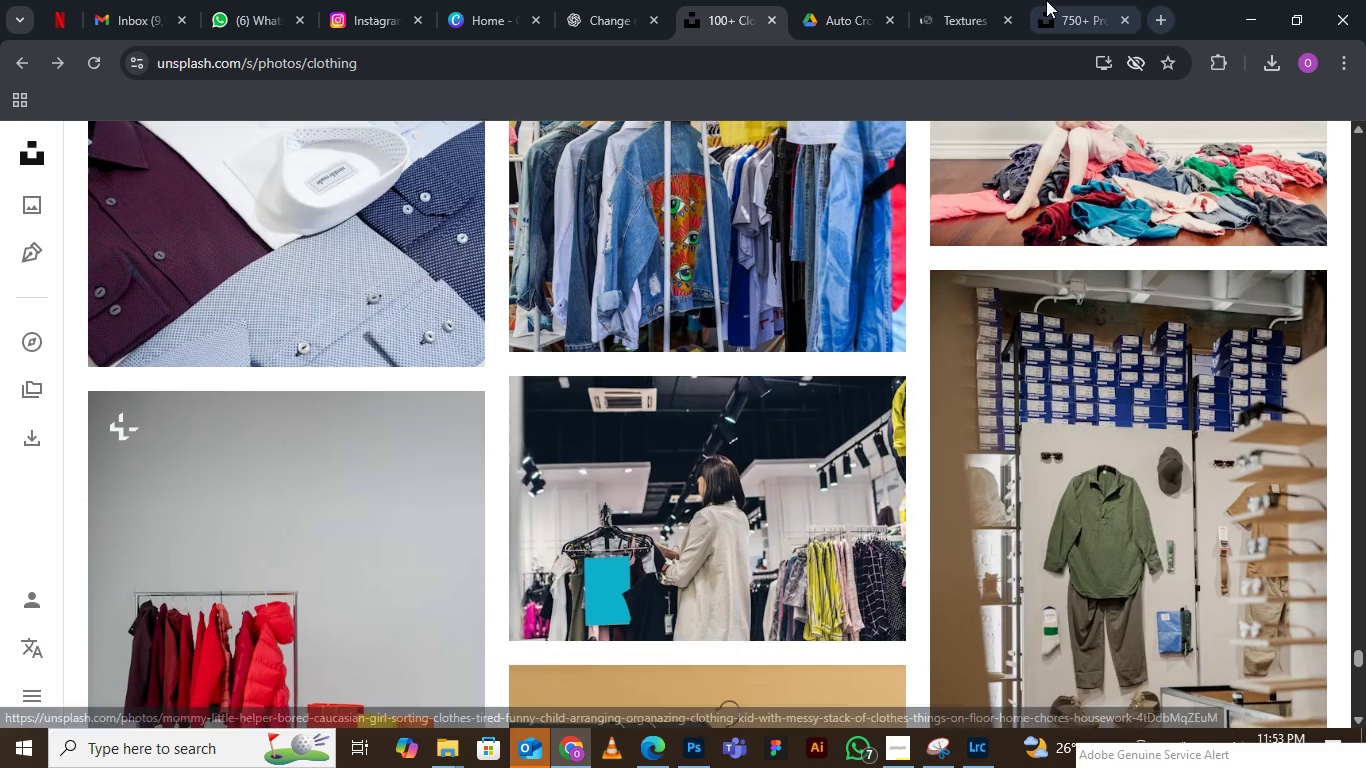 
left_click([1074, 0])
 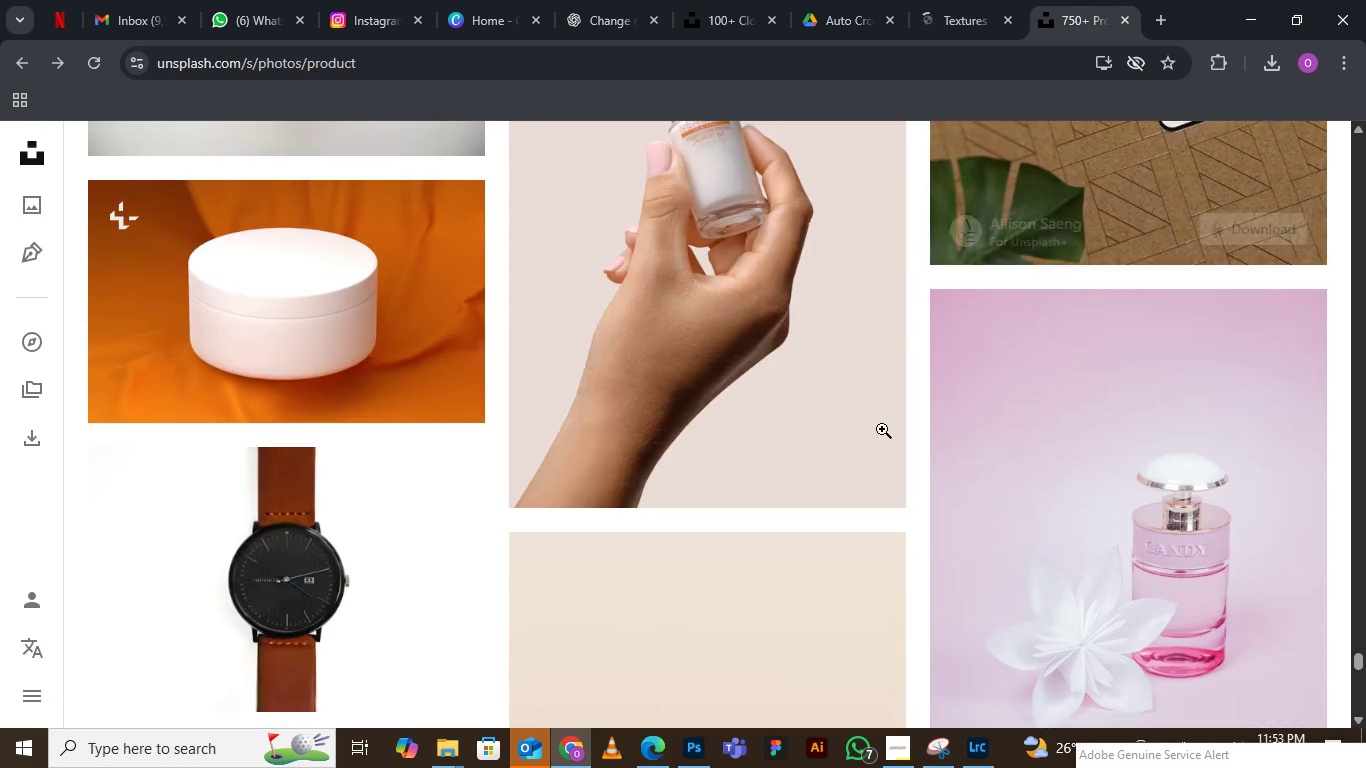 
scroll: coordinate [823, 522], scroll_direction: up, amount: 3.0
 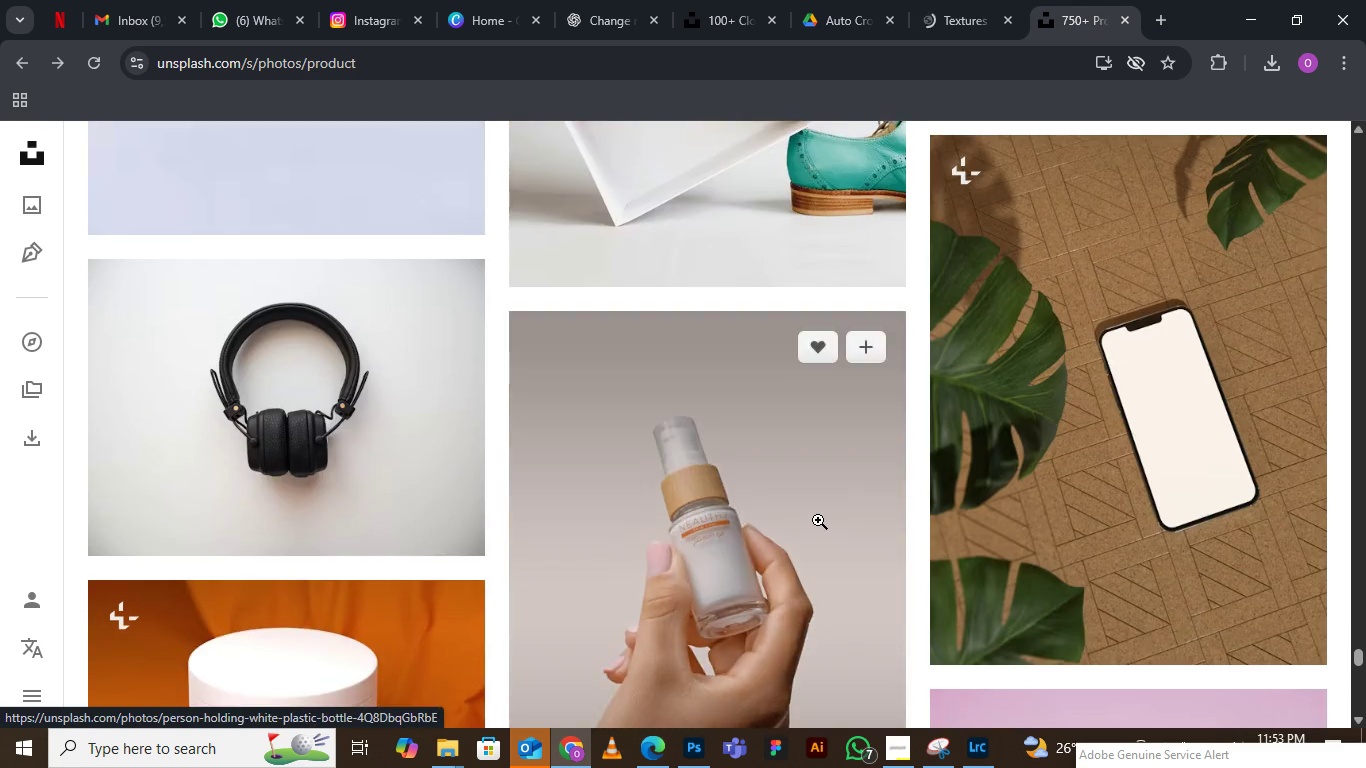 
scroll: coordinate [817, 520], scroll_direction: down, amount: 20.0
 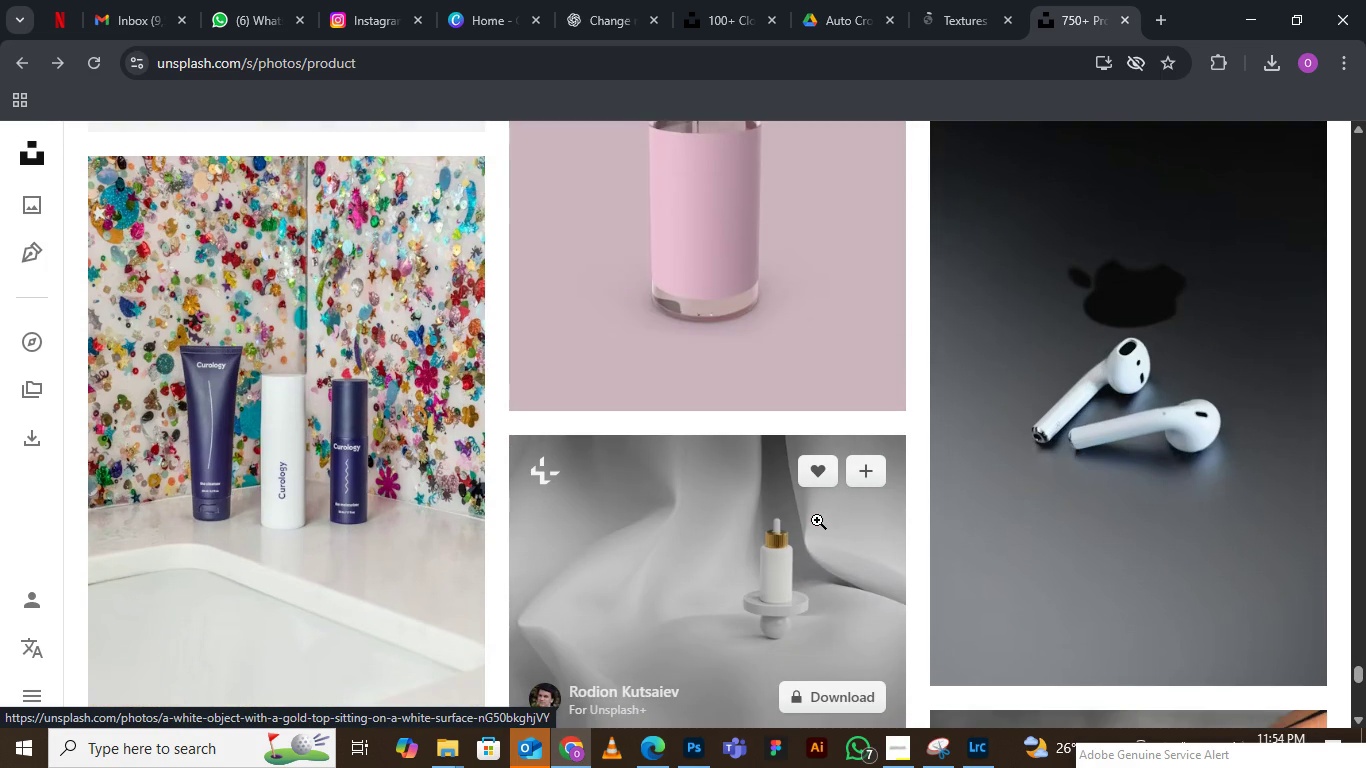 
scroll: coordinate [817, 520], scroll_direction: up, amount: 3.0
 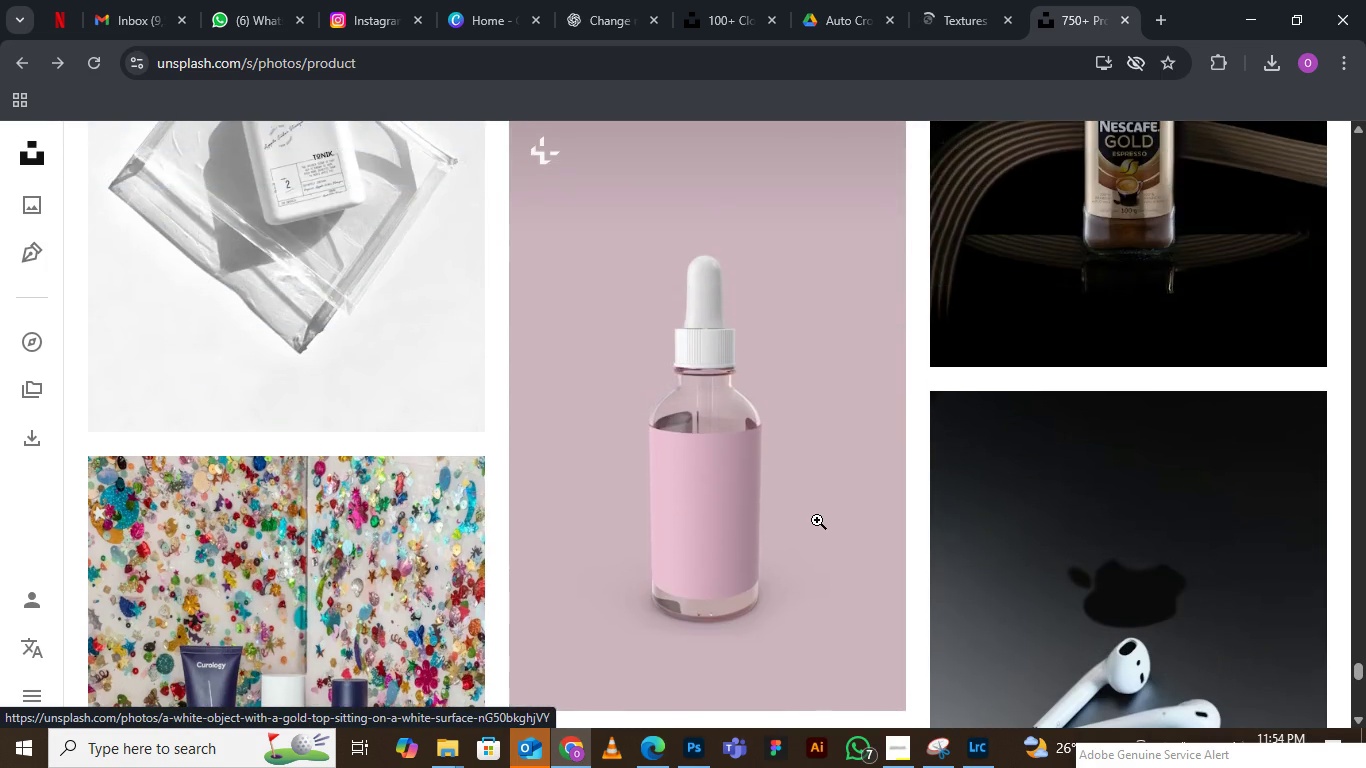 
scroll: coordinate [945, 622], scroll_direction: down, amount: 25.0
 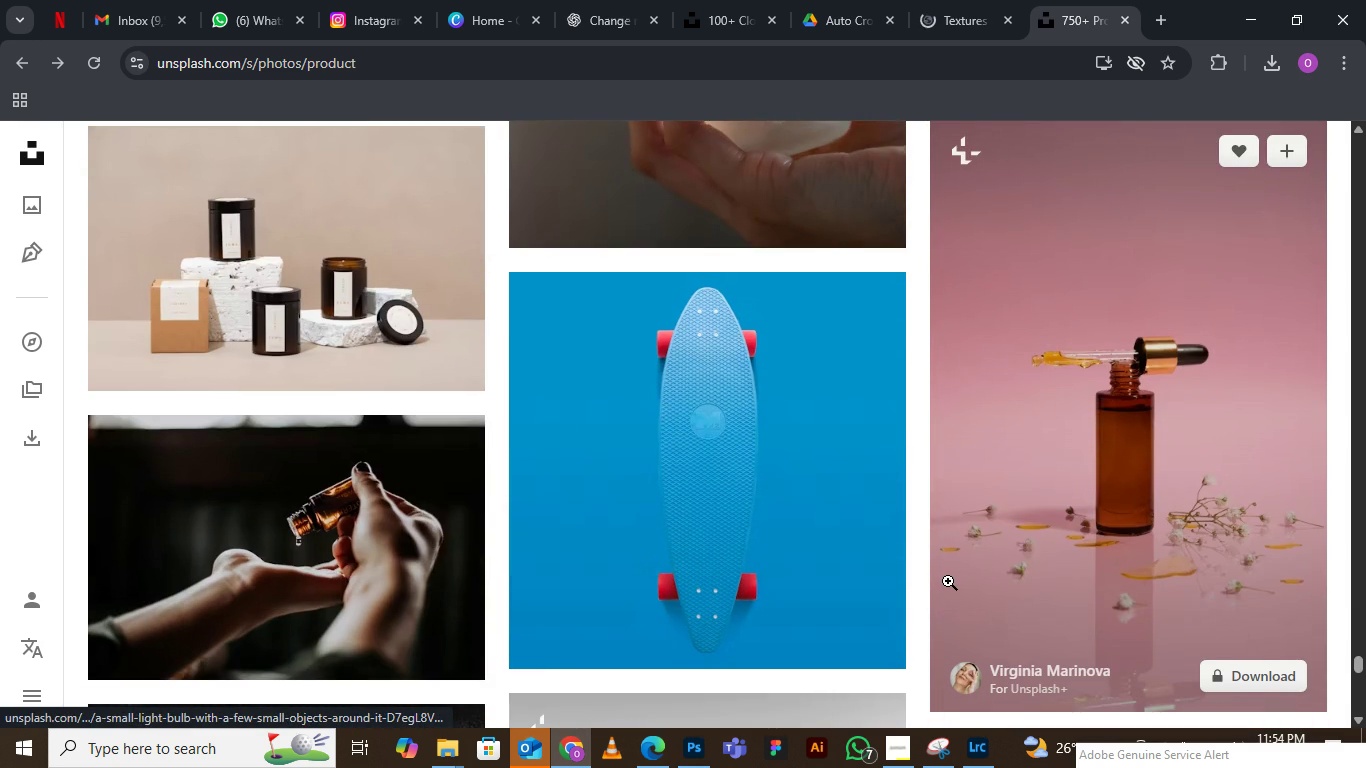 
scroll: coordinate [952, 571], scroll_direction: down, amount: 11.0
 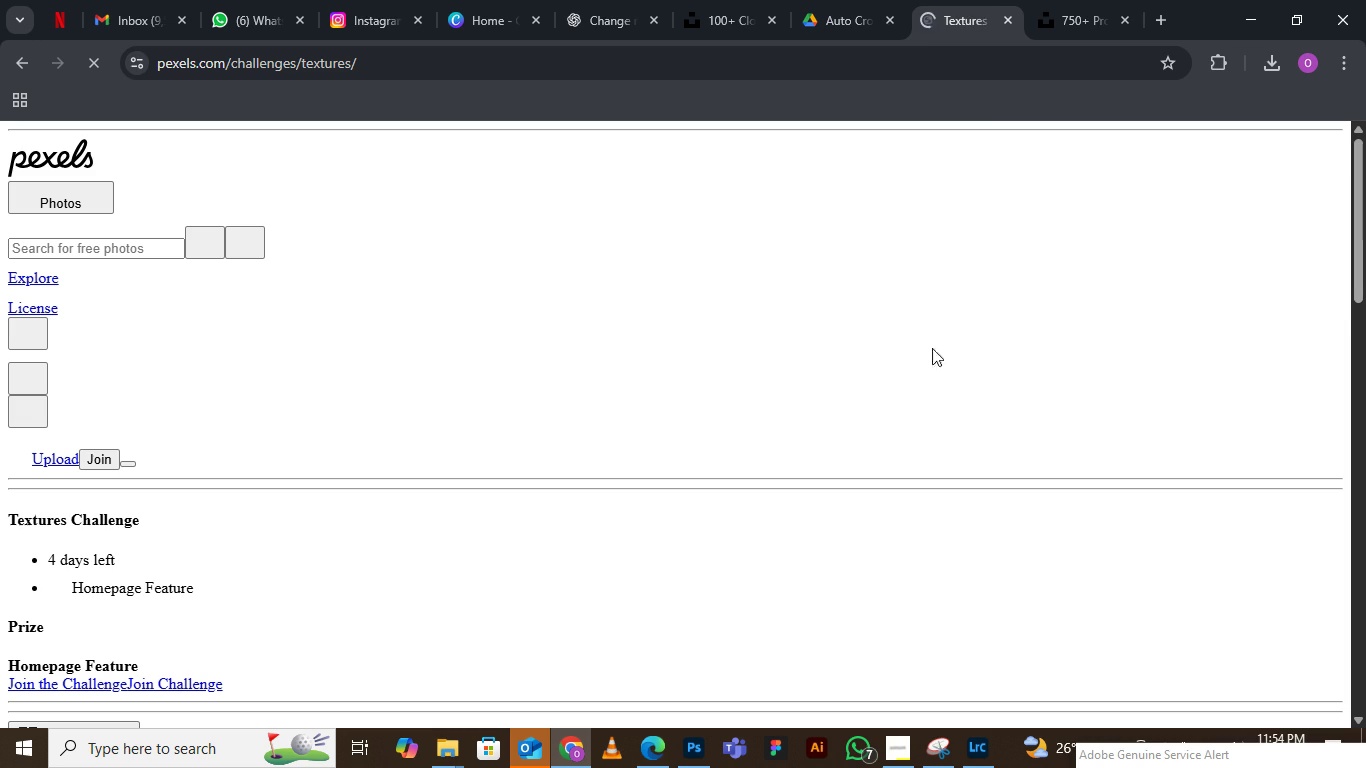 
wait(8.05)
 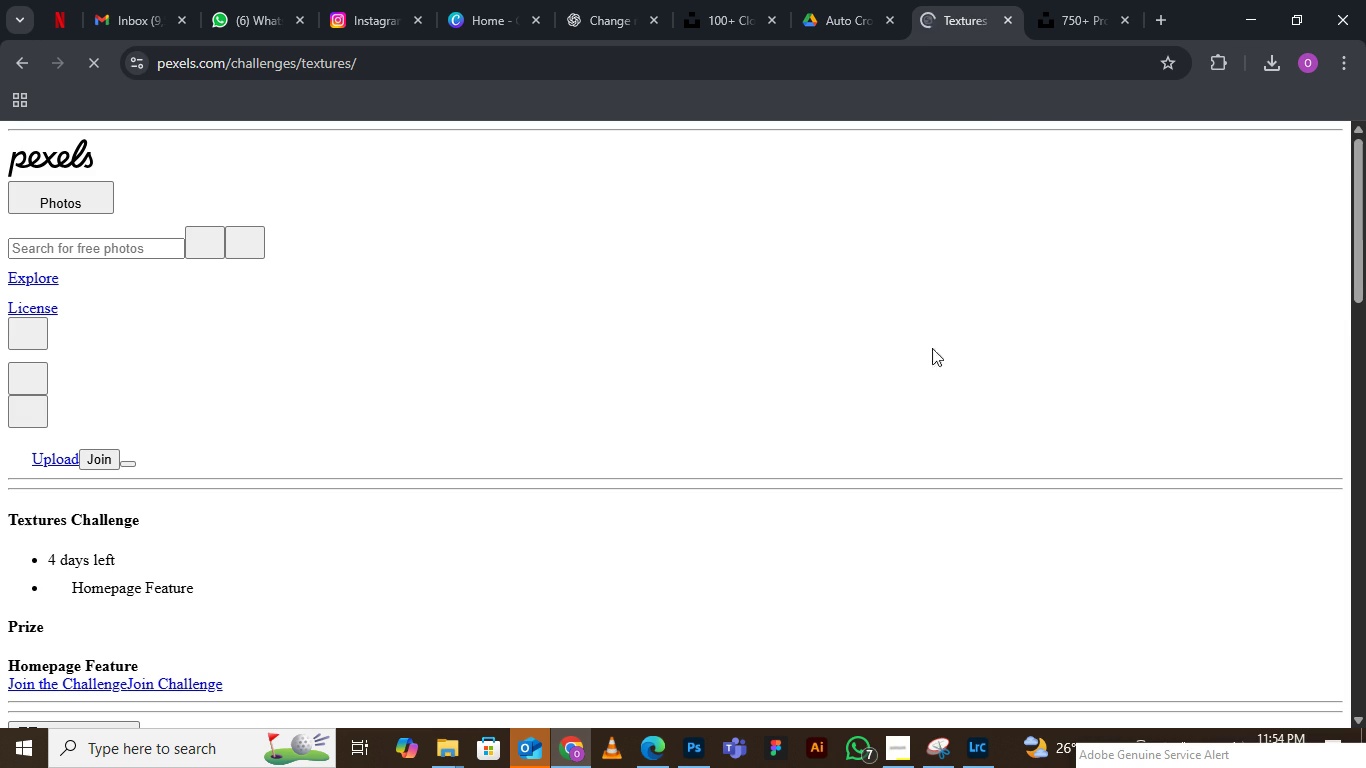 
left_click([421, 0])
 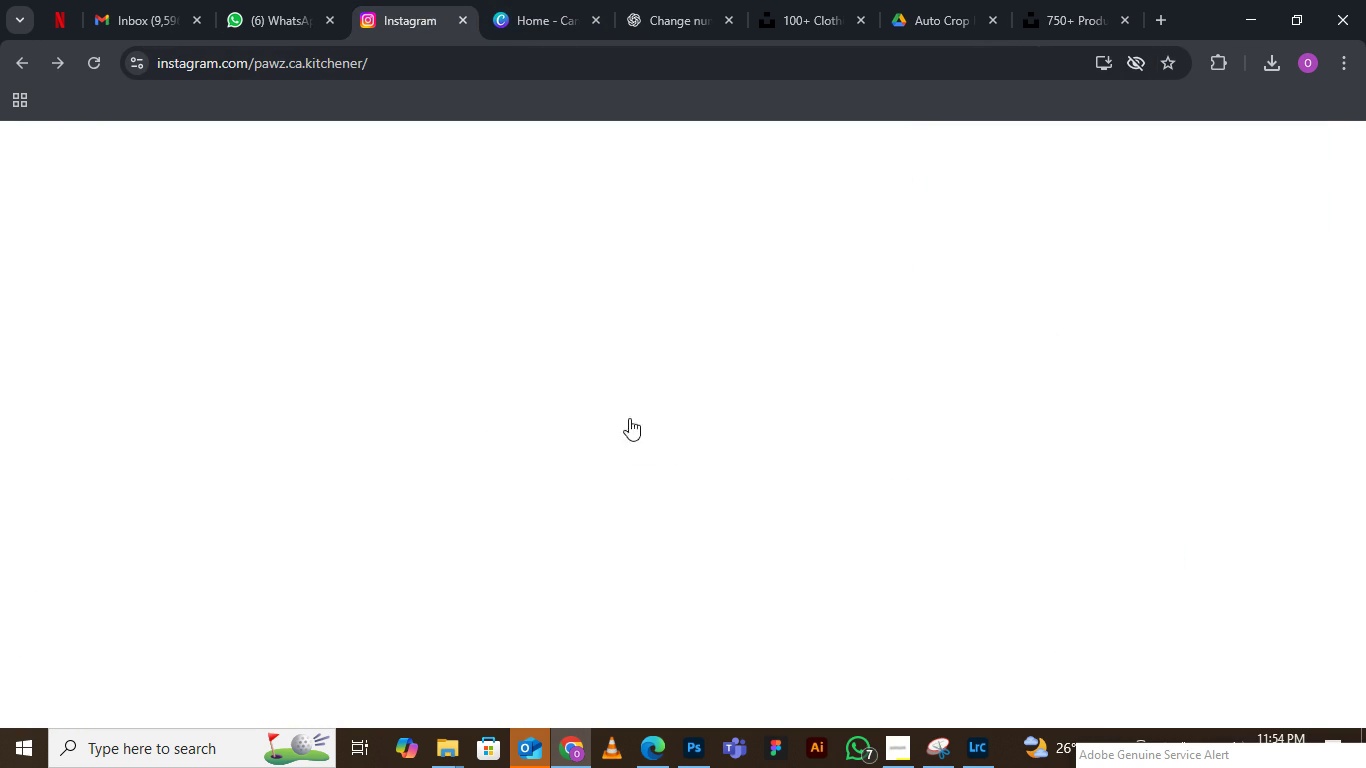 
scroll: coordinate [444, 364], scroll_direction: down, amount: 5.0
 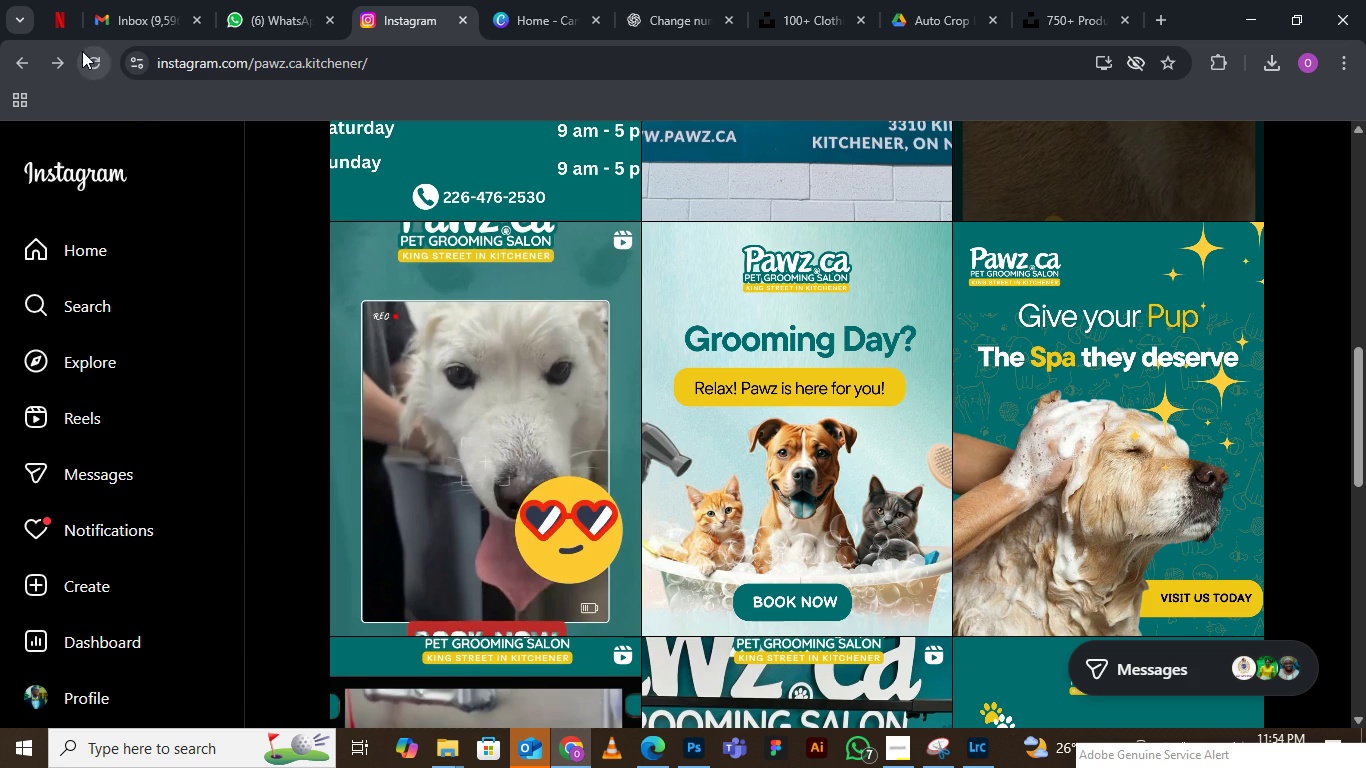 
left_click([82, 51])
 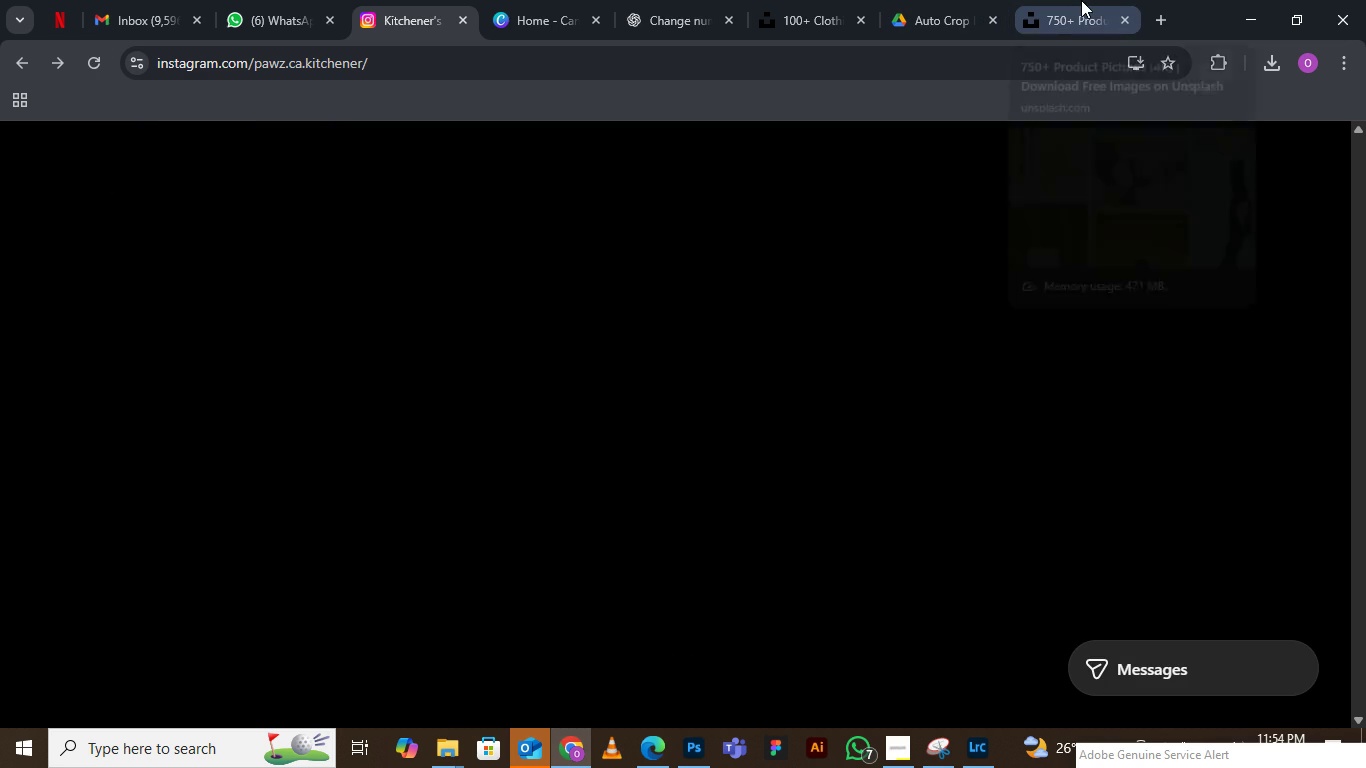 
scroll: coordinate [622, 474], scroll_direction: none, amount: 0.0
 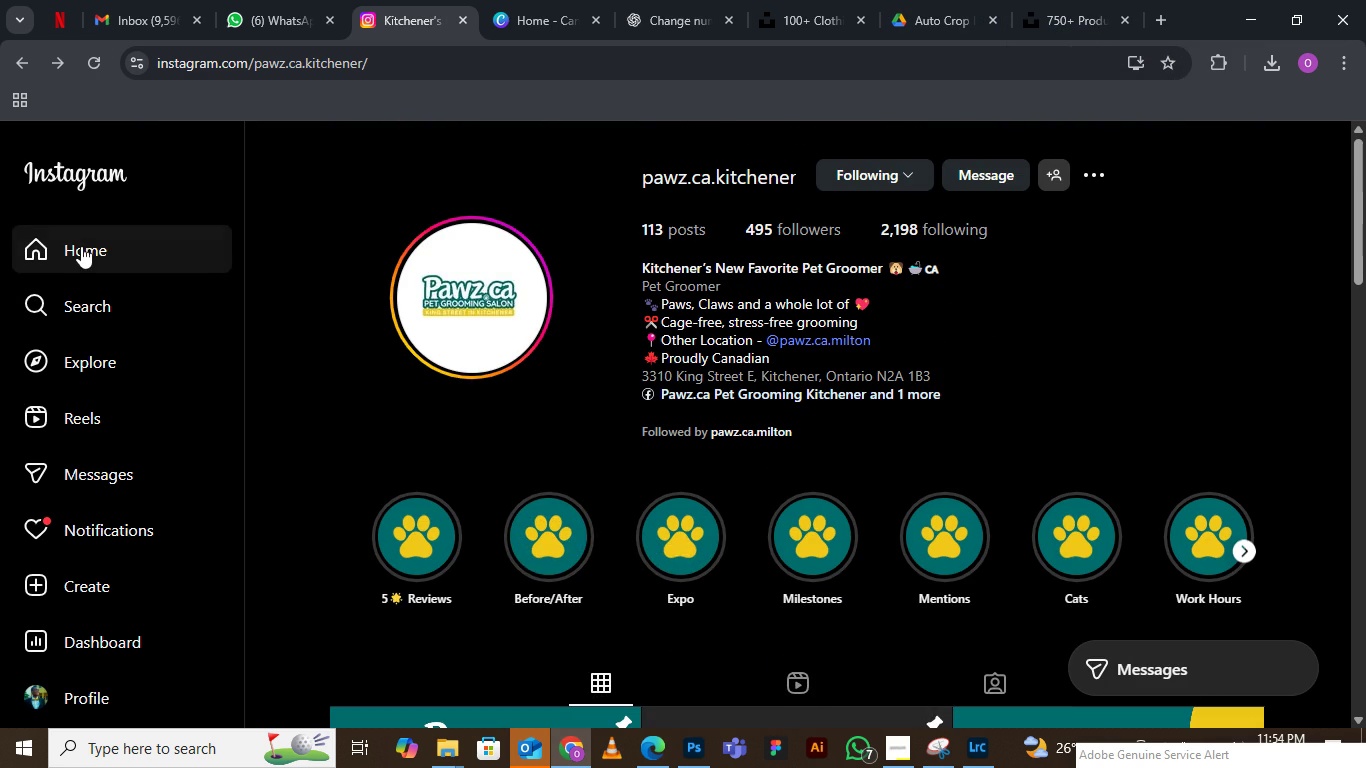 
left_click([81, 246])
 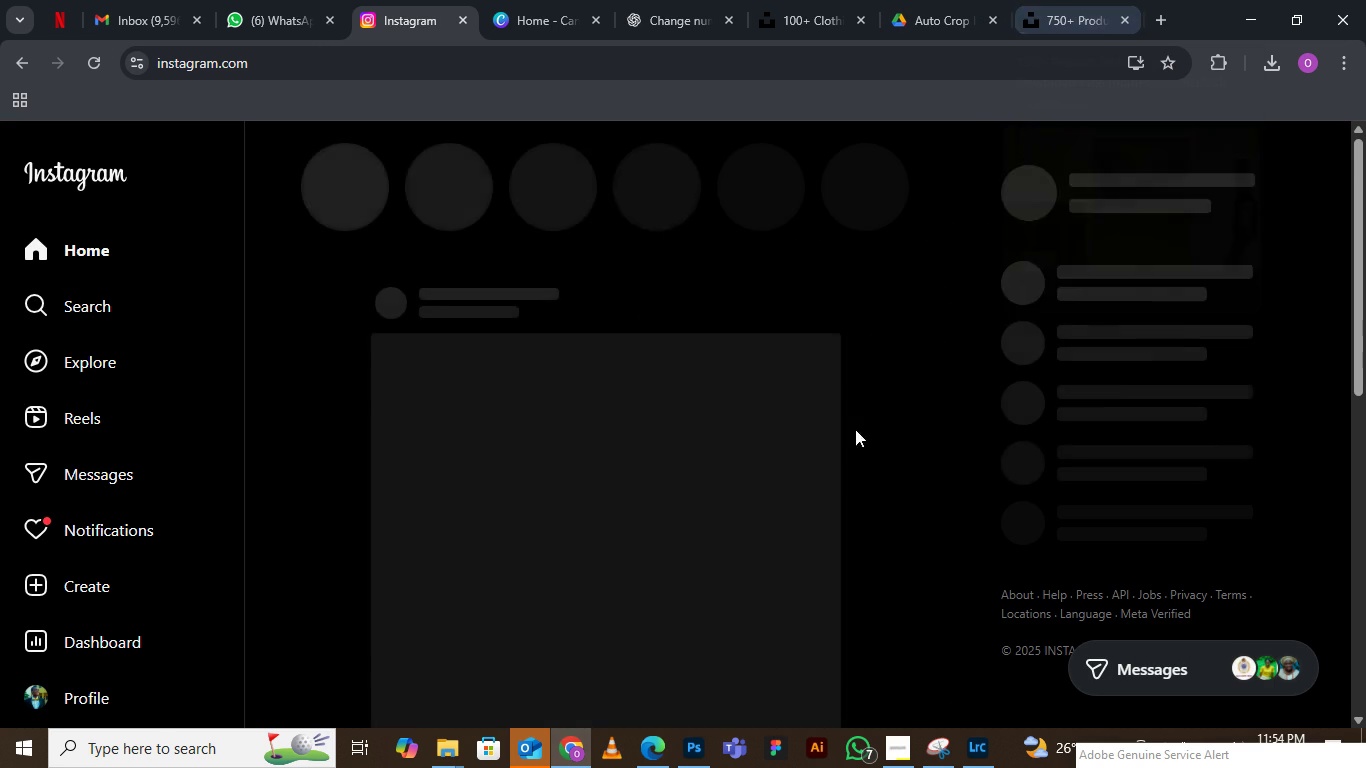 
scroll: coordinate [635, 466], scroll_direction: none, amount: 0.0
 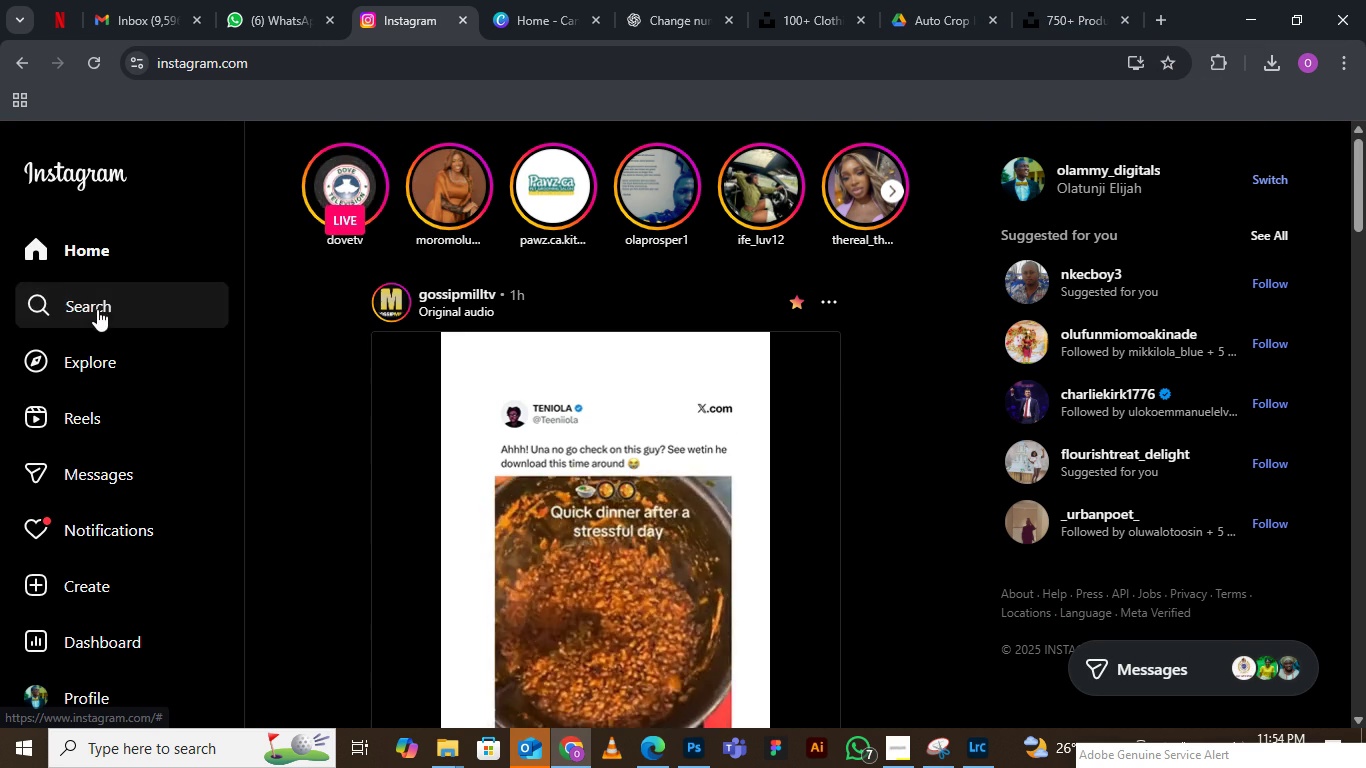 
left_click([97, 309])
 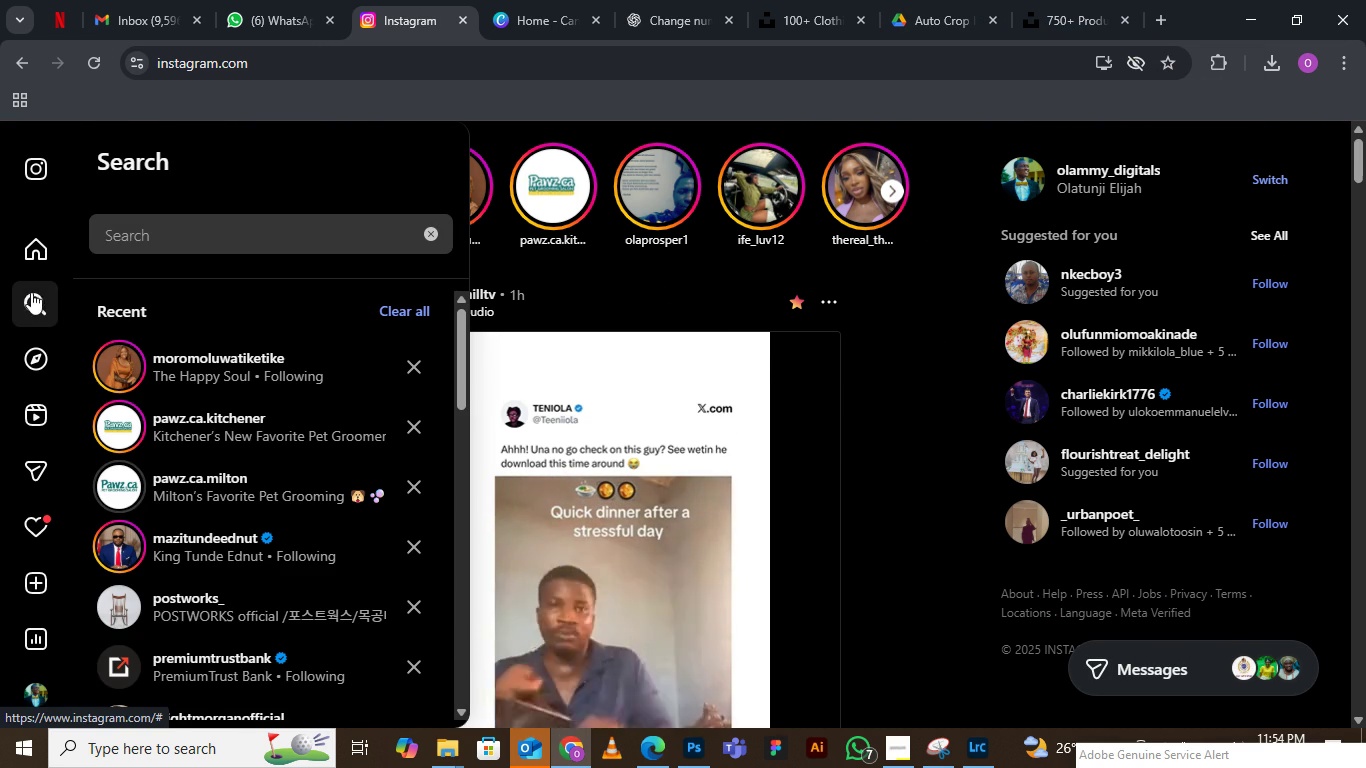 
left_click([1100, 0])
 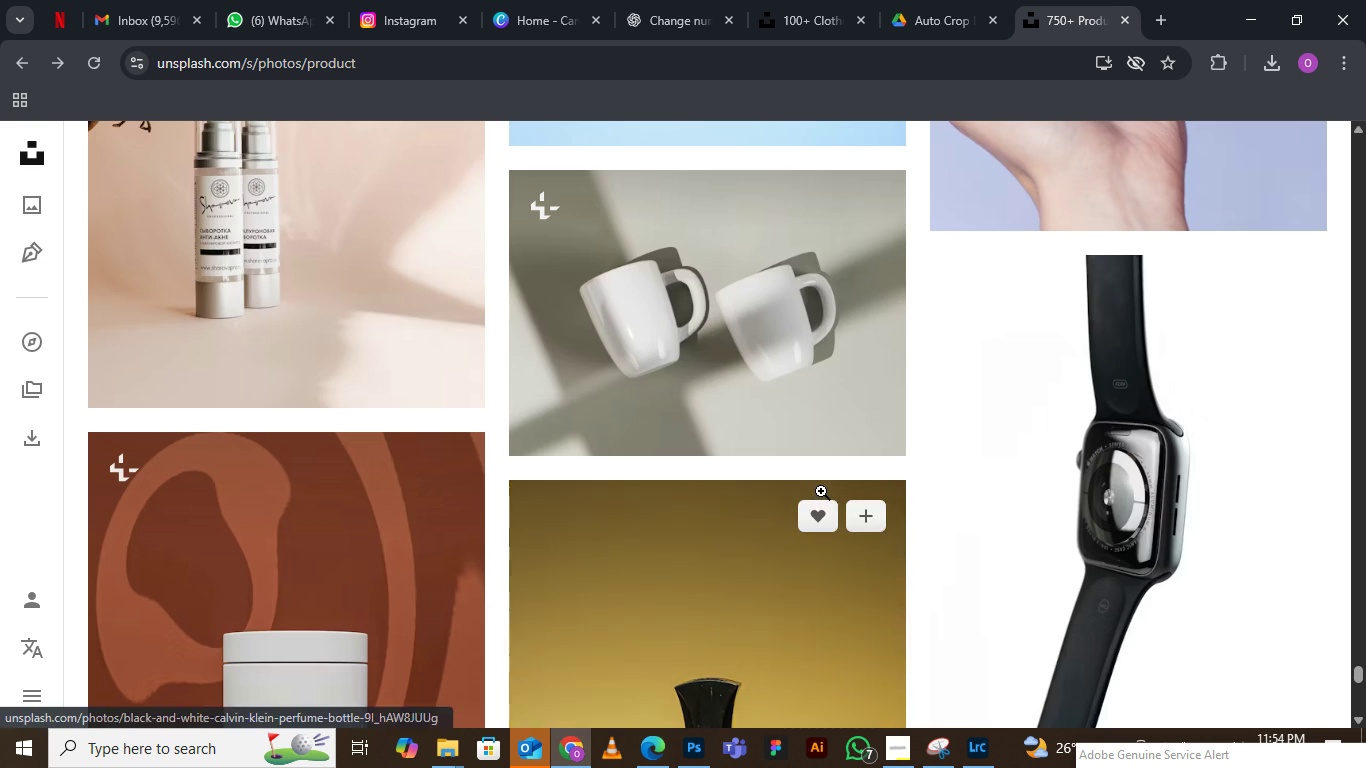 
scroll: coordinate [819, 492], scroll_direction: down, amount: 10.0
 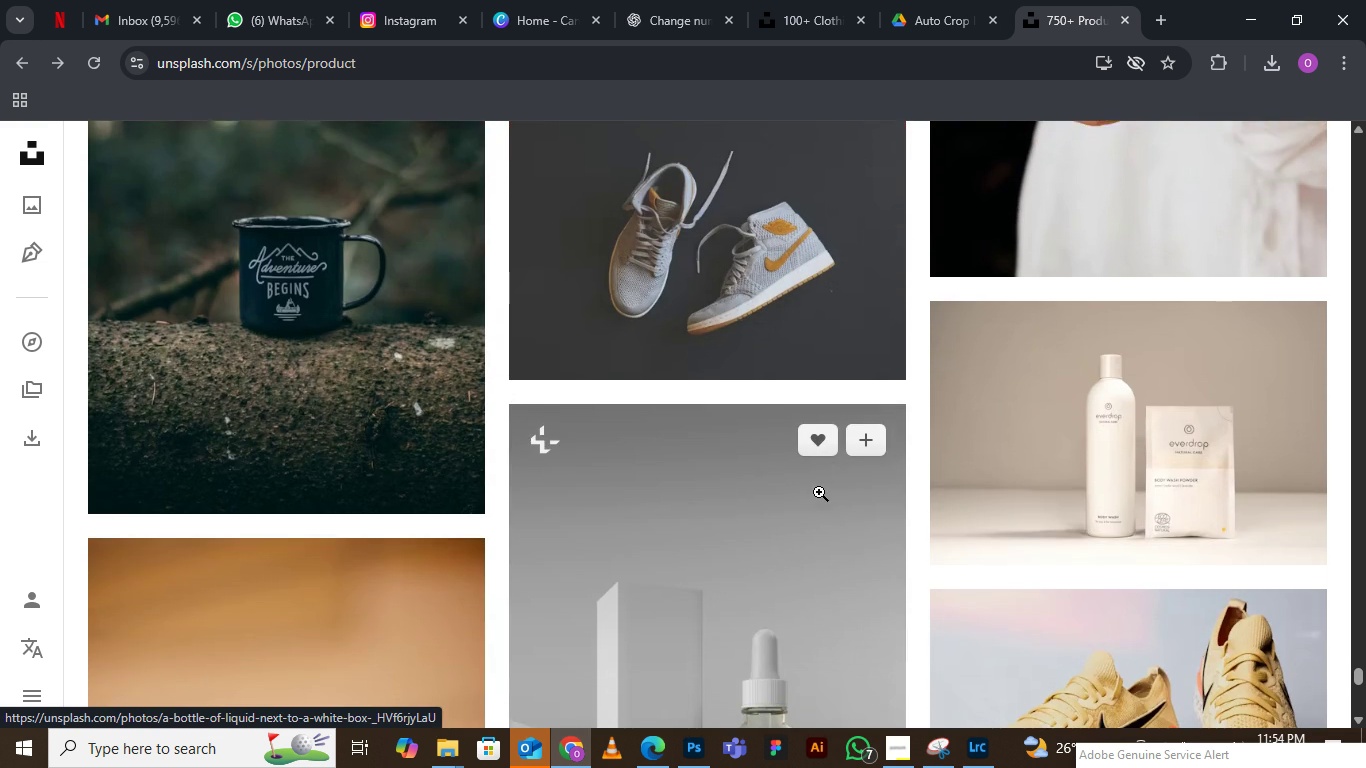 
scroll: coordinate [819, 492], scroll_direction: up, amount: 3.0
 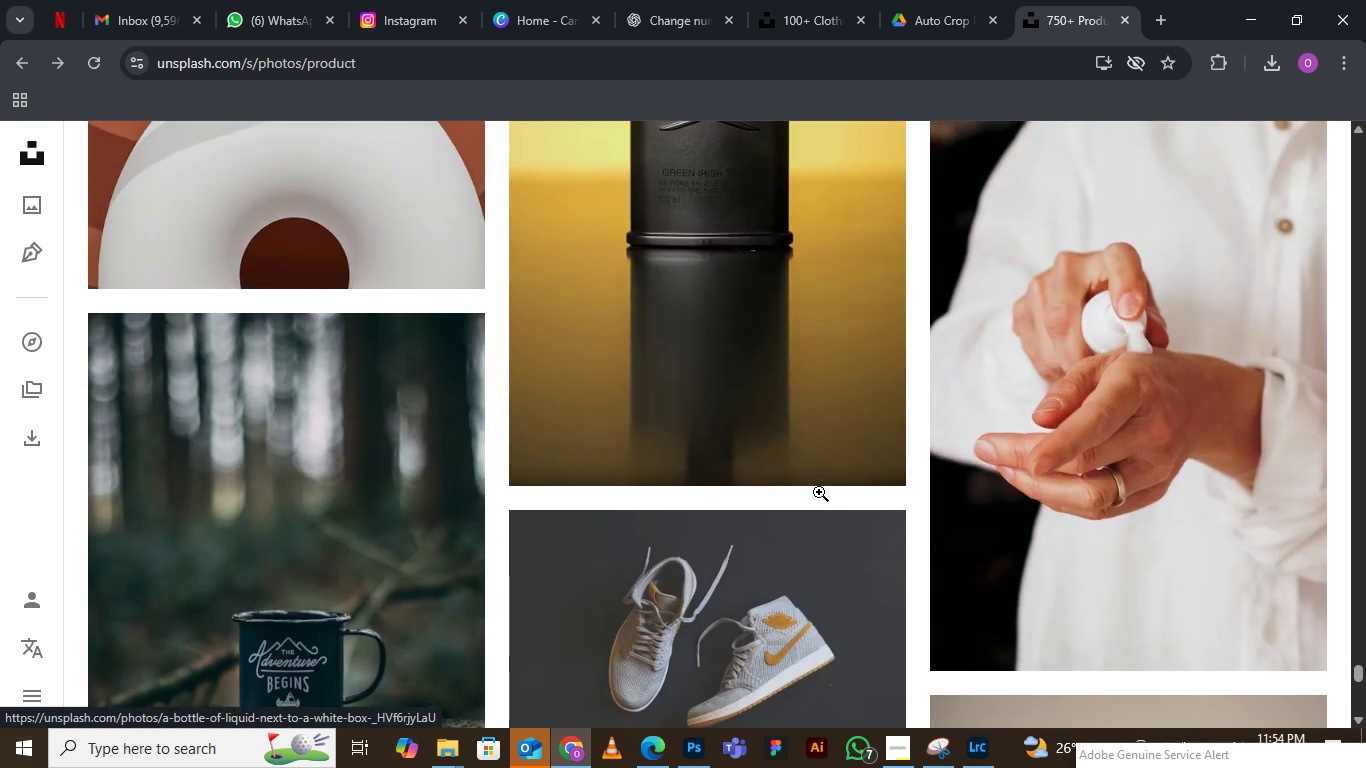 
scroll: coordinate [819, 491], scroll_direction: down, amount: 12.0
 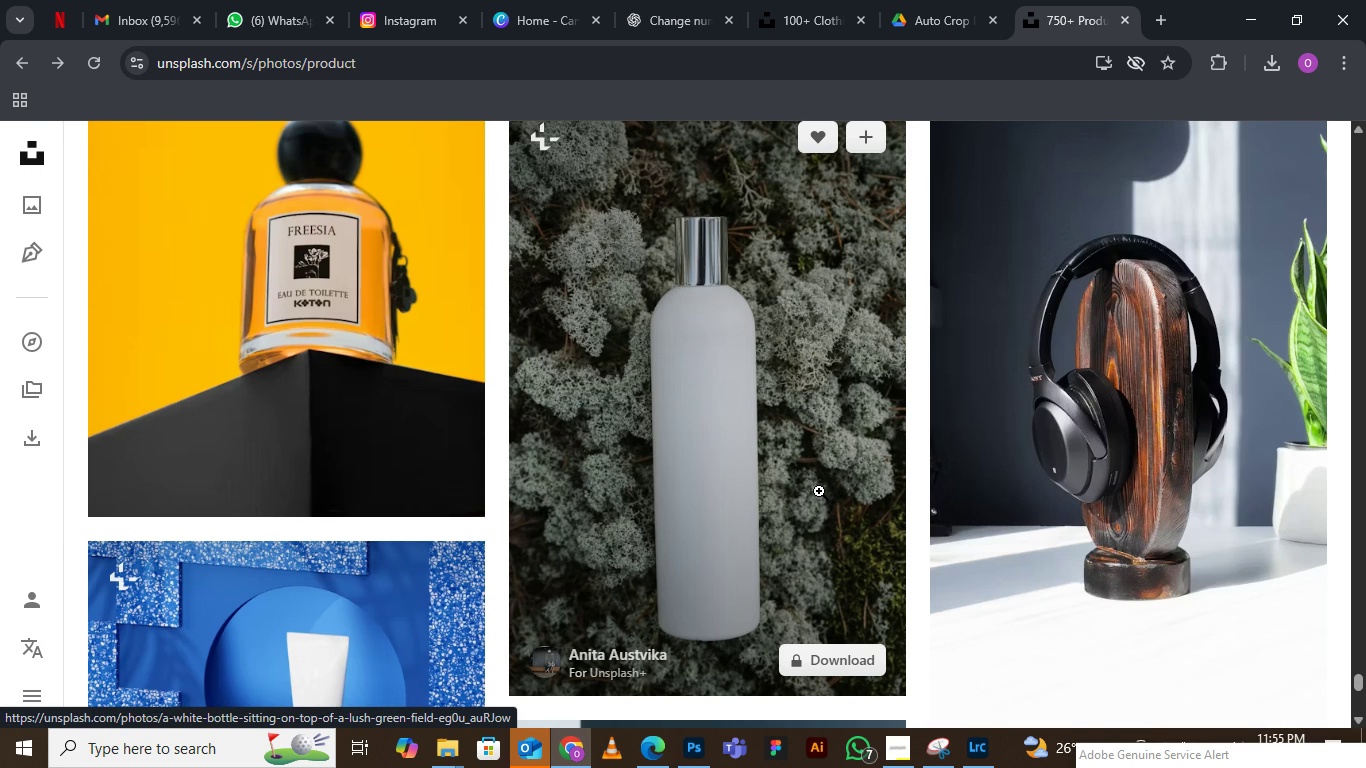 
scroll: coordinate [787, 495], scroll_direction: down, amount: 16.0
 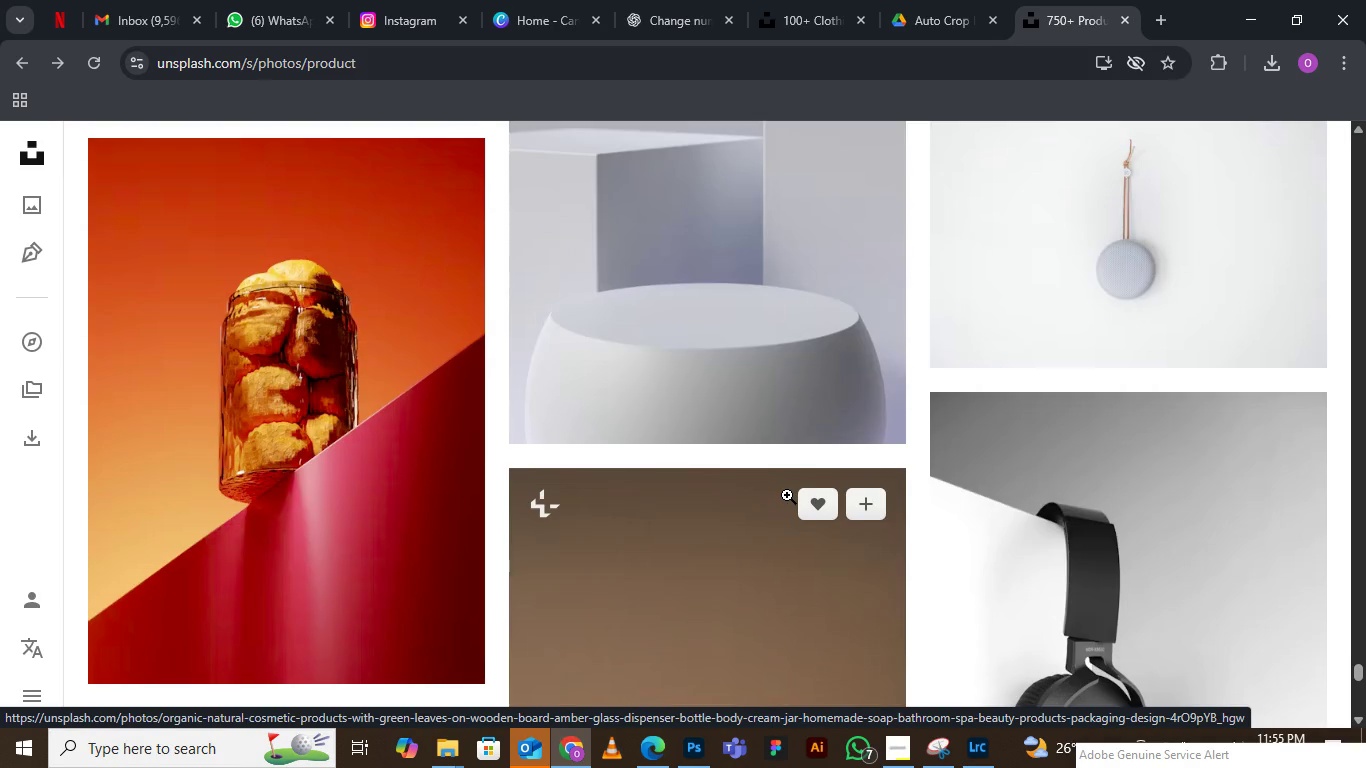 
wait(5.46)
 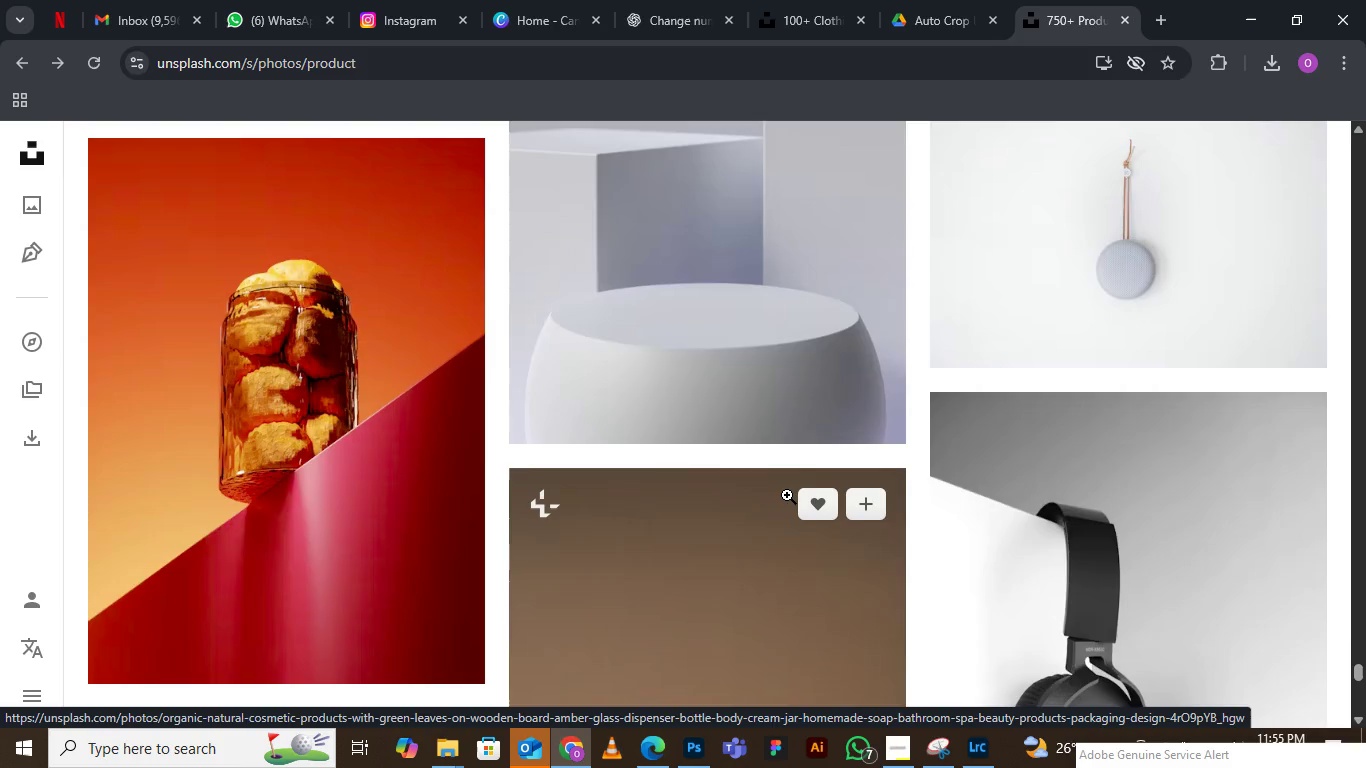 
scroll: coordinate [1119, 560], scroll_direction: down, amount: 18.0
 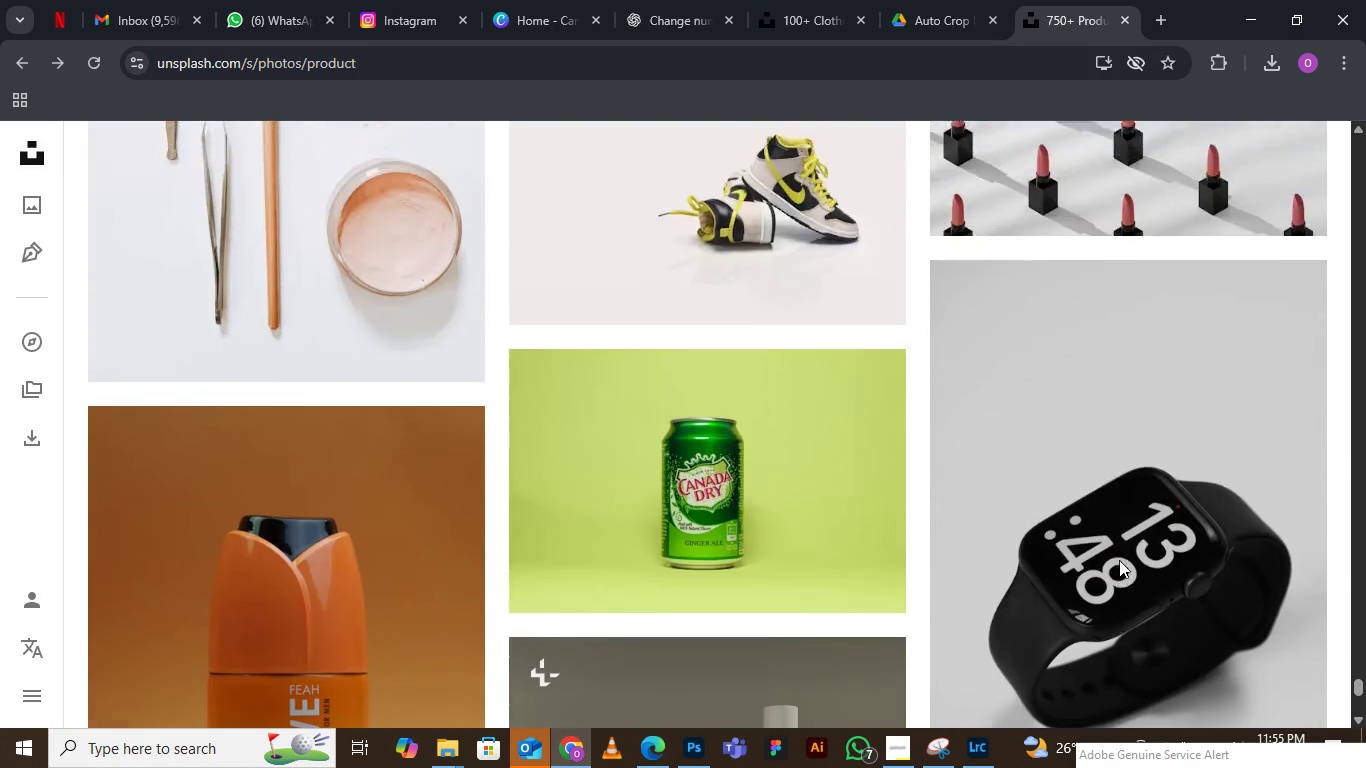 
scroll: coordinate [1118, 557], scroll_direction: down, amount: 15.0
 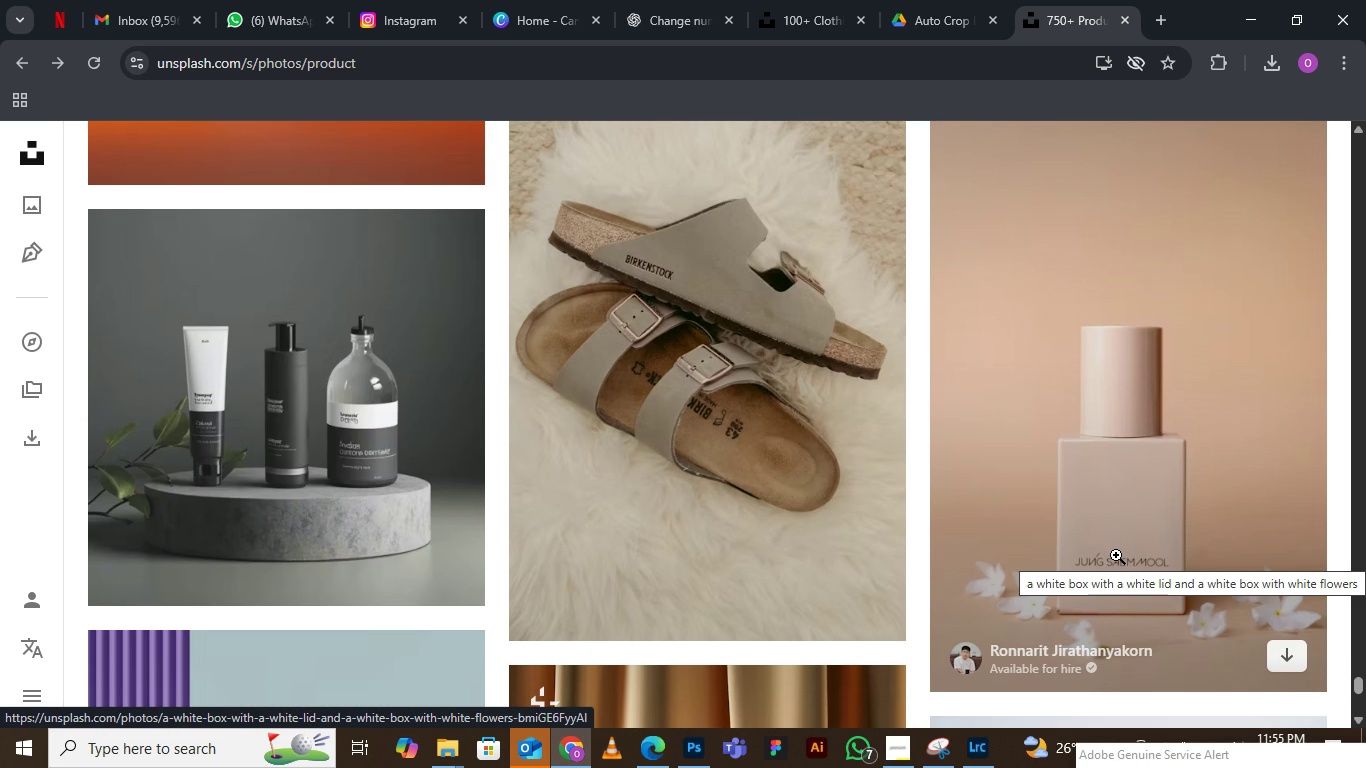 
wait(6.12)
 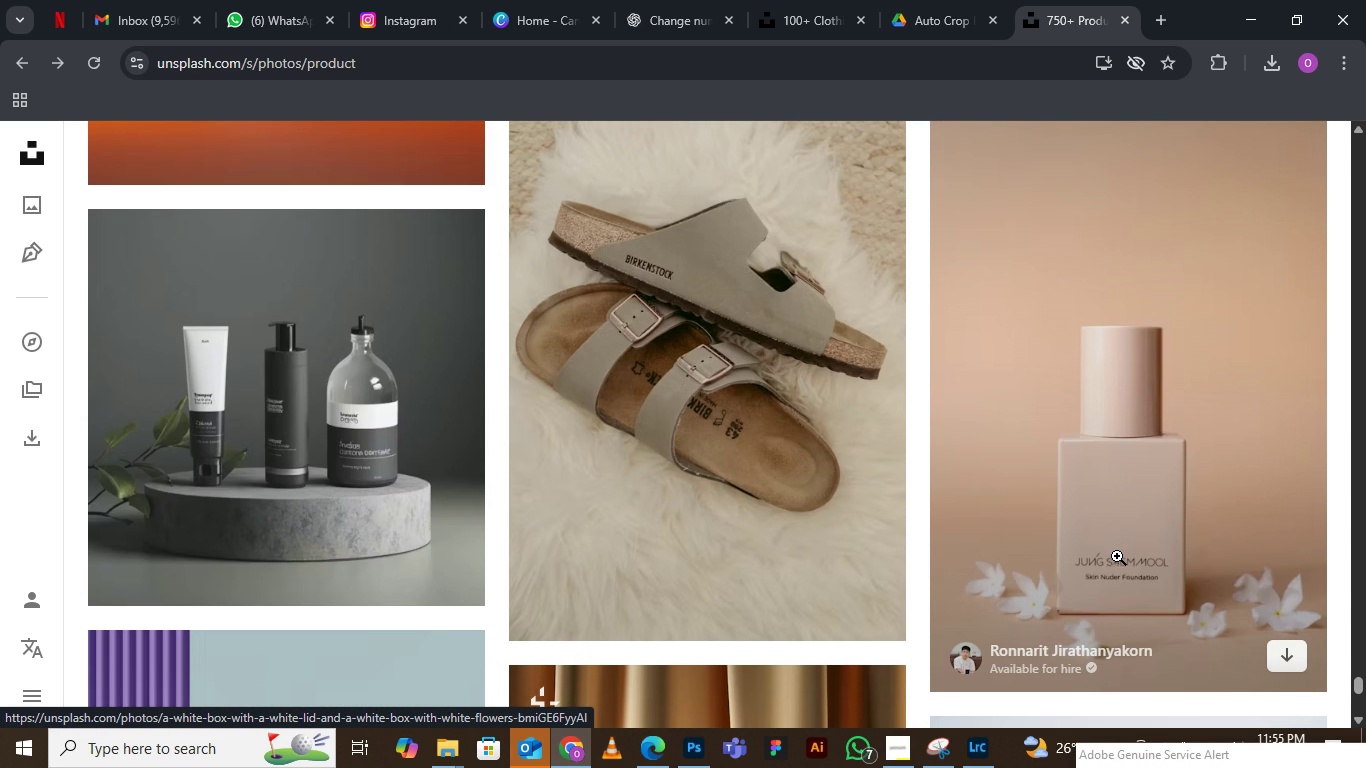 
scroll: coordinate [1116, 555], scroll_direction: down, amount: 5.0
 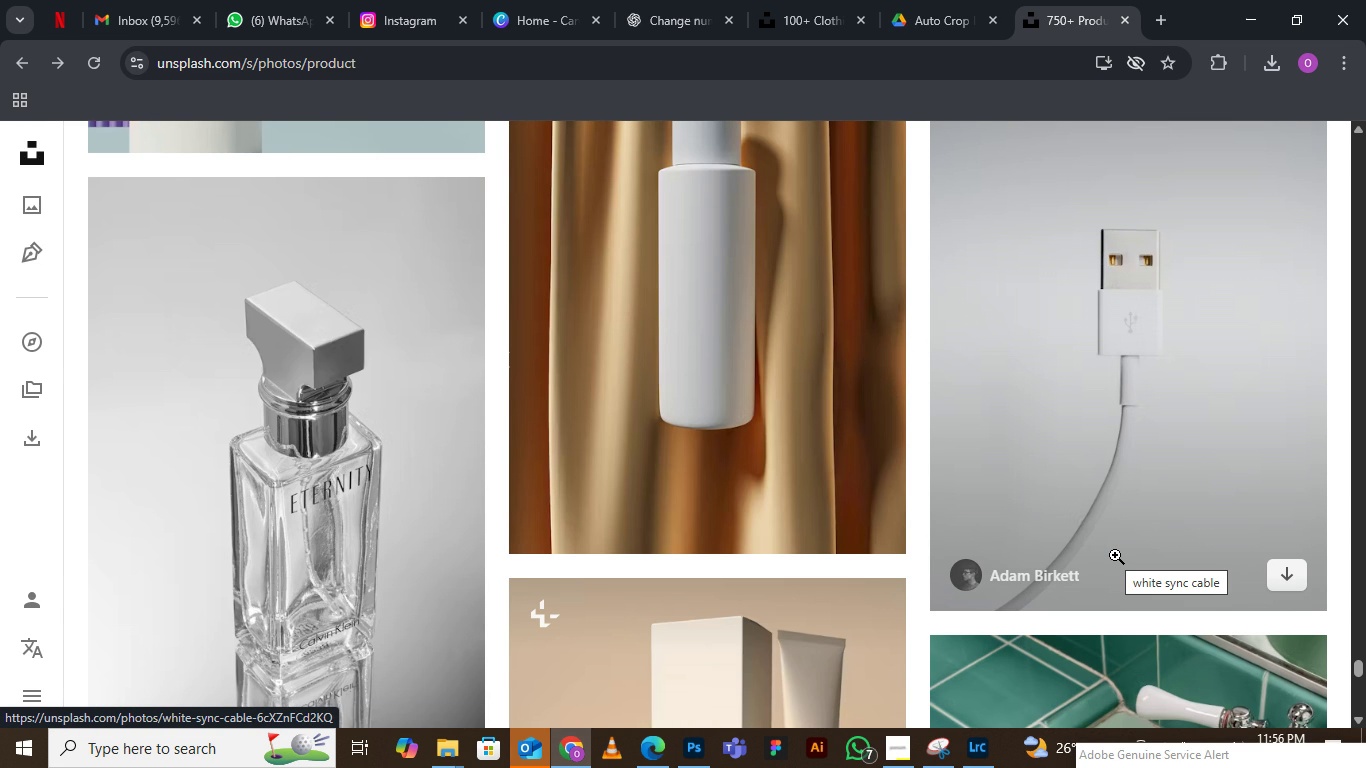 
wait(12.9)
 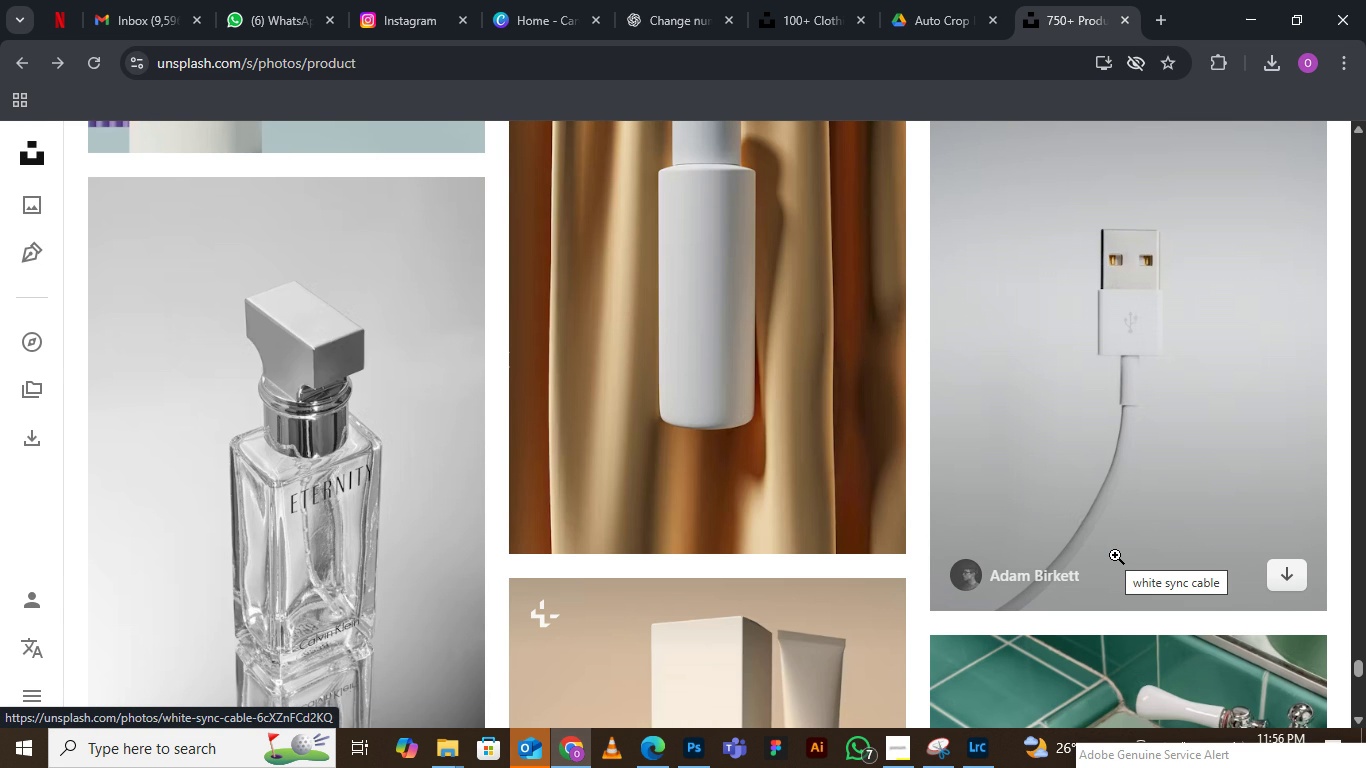 
scroll: coordinate [1115, 555], scroll_direction: down, amount: 2.0
 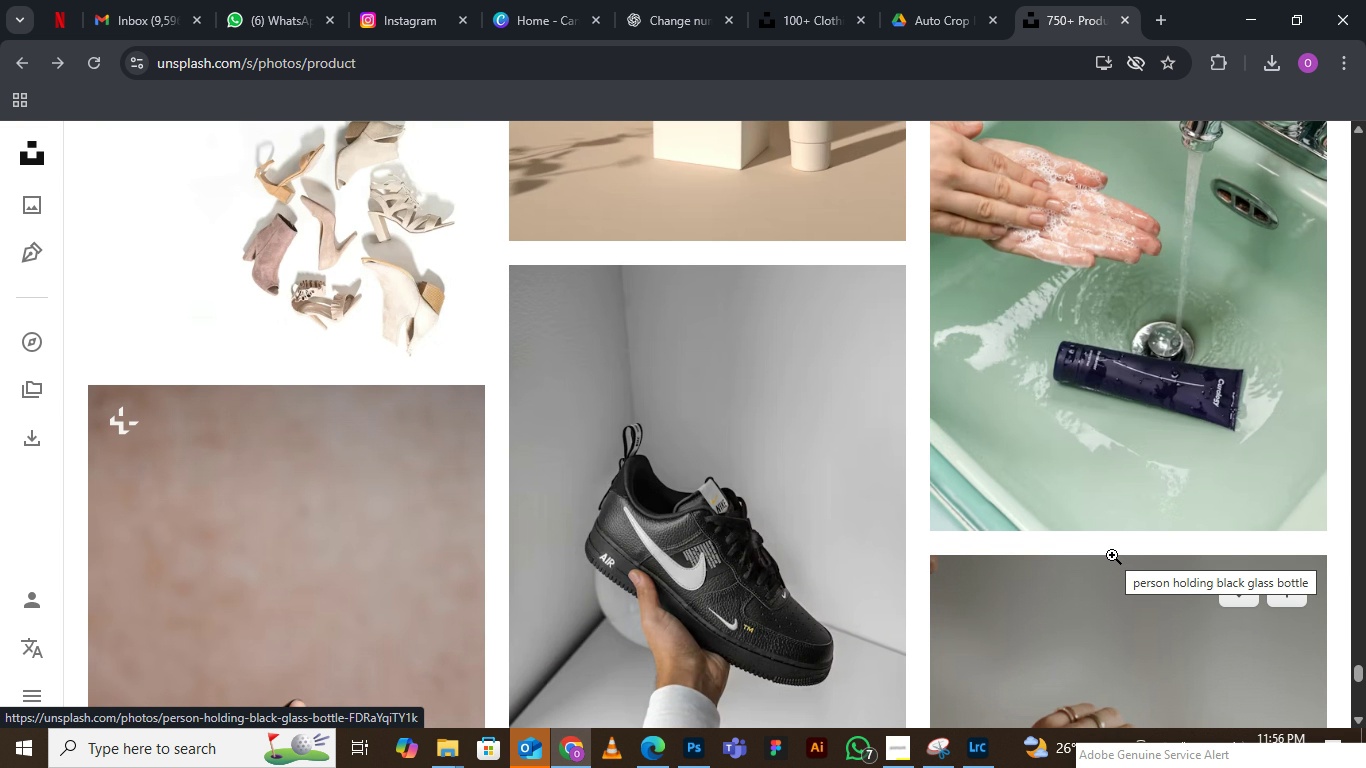 
wait(22.87)
 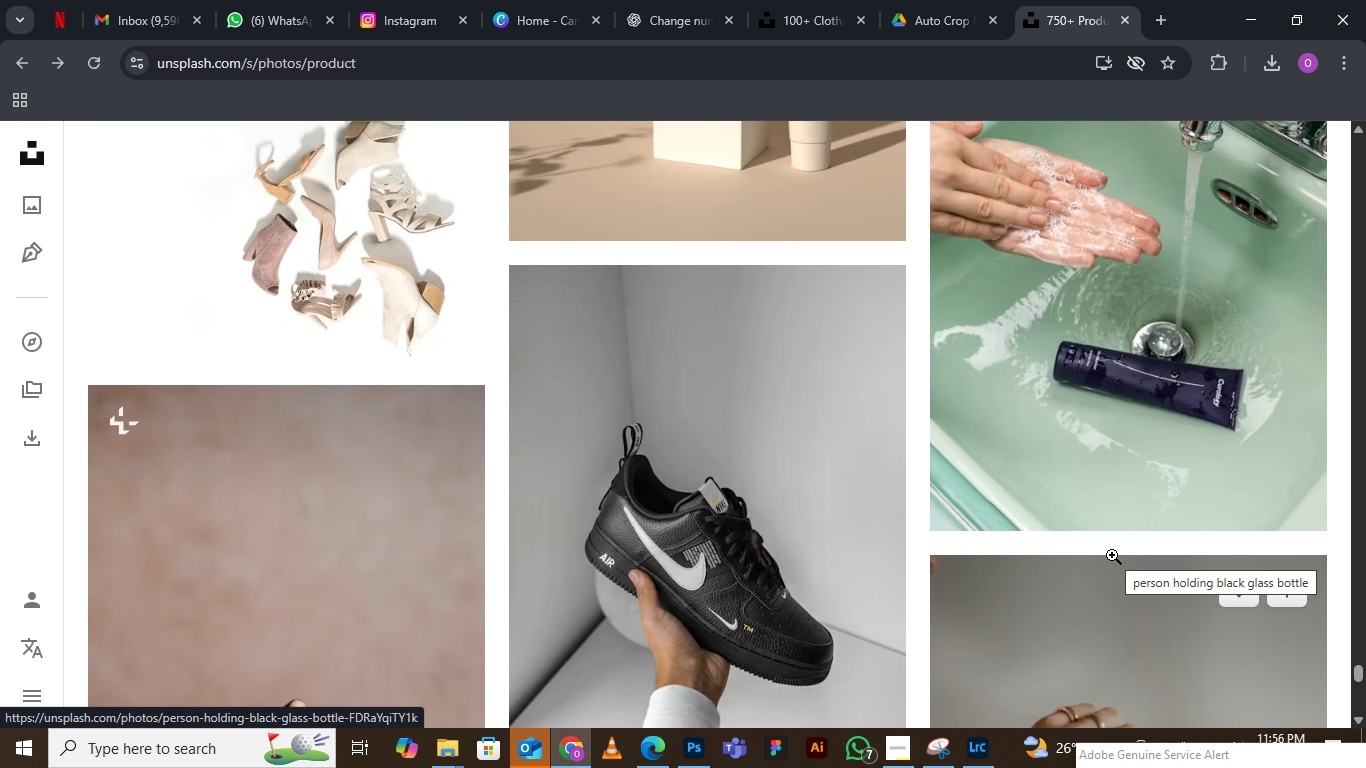 
scroll: coordinate [1104, 555], scroll_direction: down, amount: 7.0
 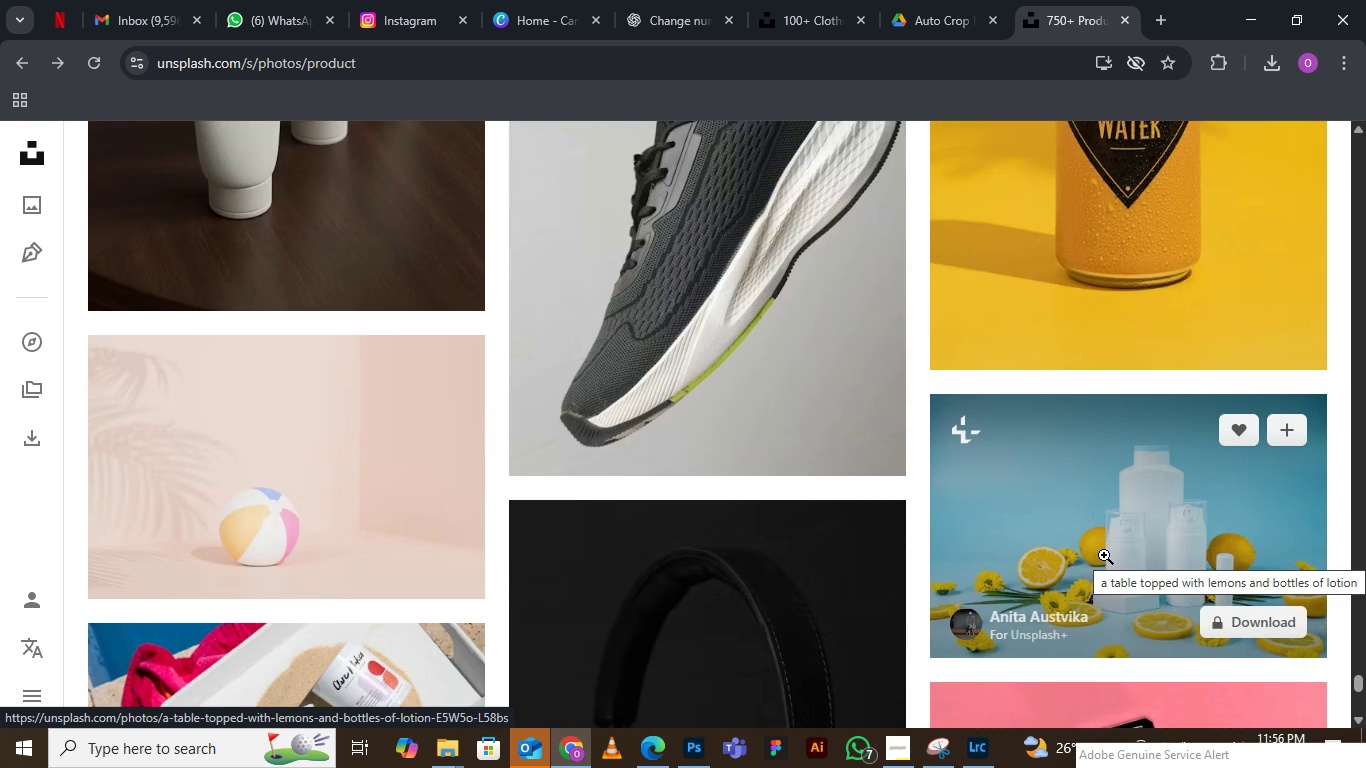 
scroll: coordinate [1361, 613], scroll_direction: down, amount: 13.0
 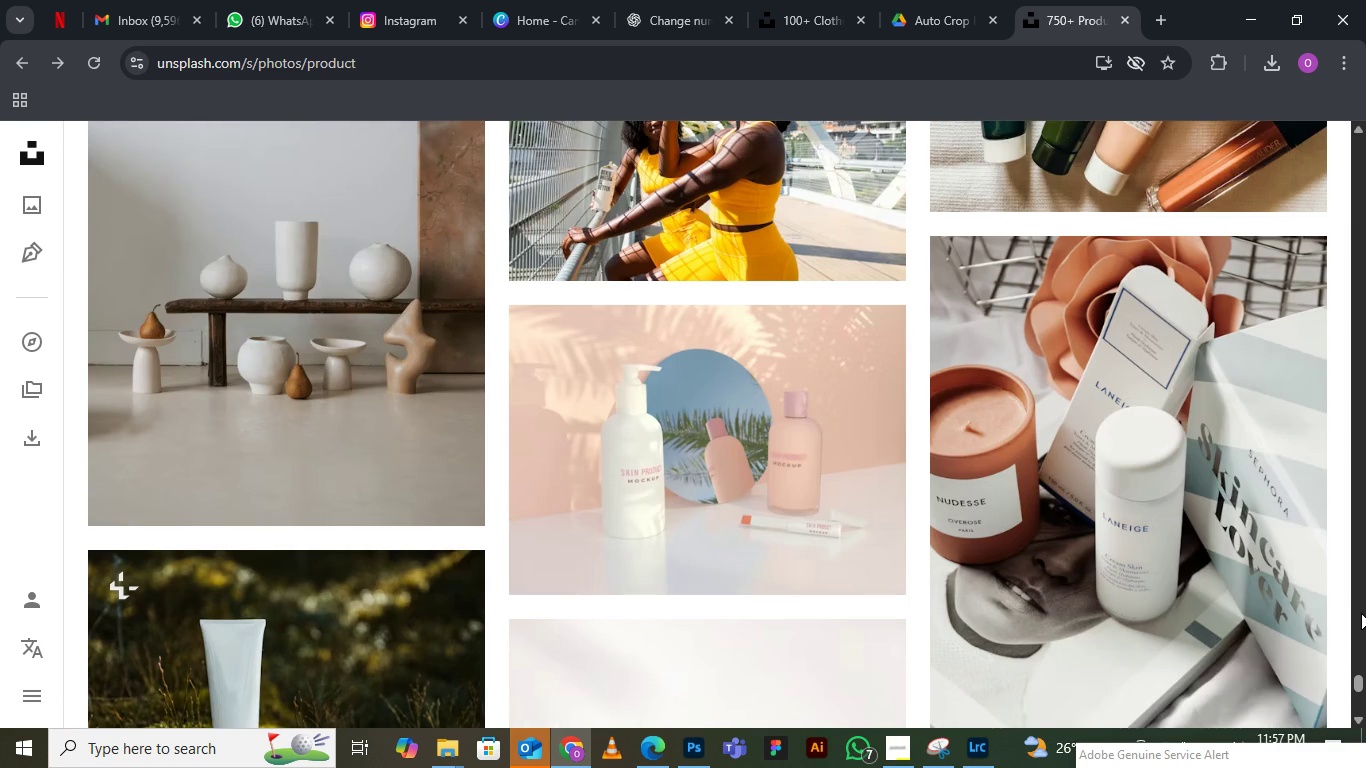 
scroll: coordinate [1361, 613], scroll_direction: down, amount: 5.0
 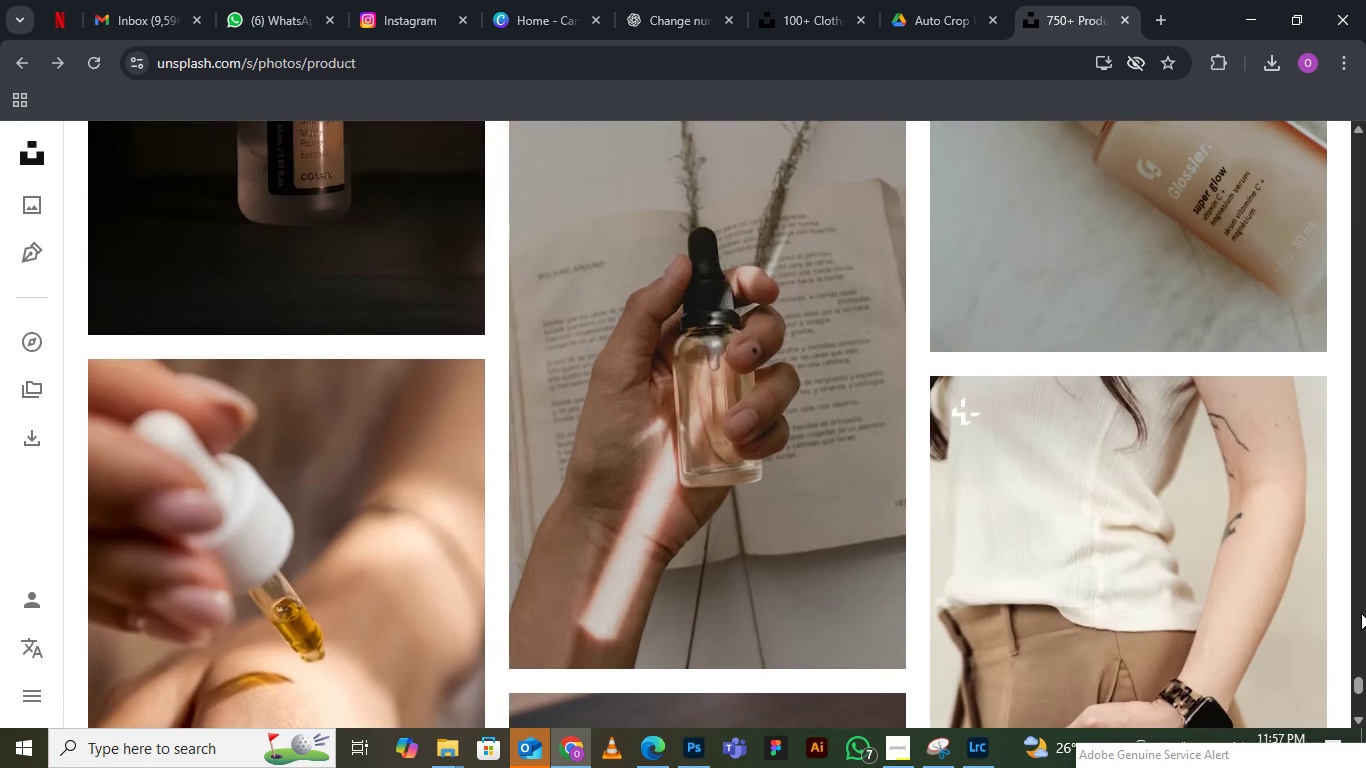 
scroll: coordinate [1361, 613], scroll_direction: up, amount: 4.0